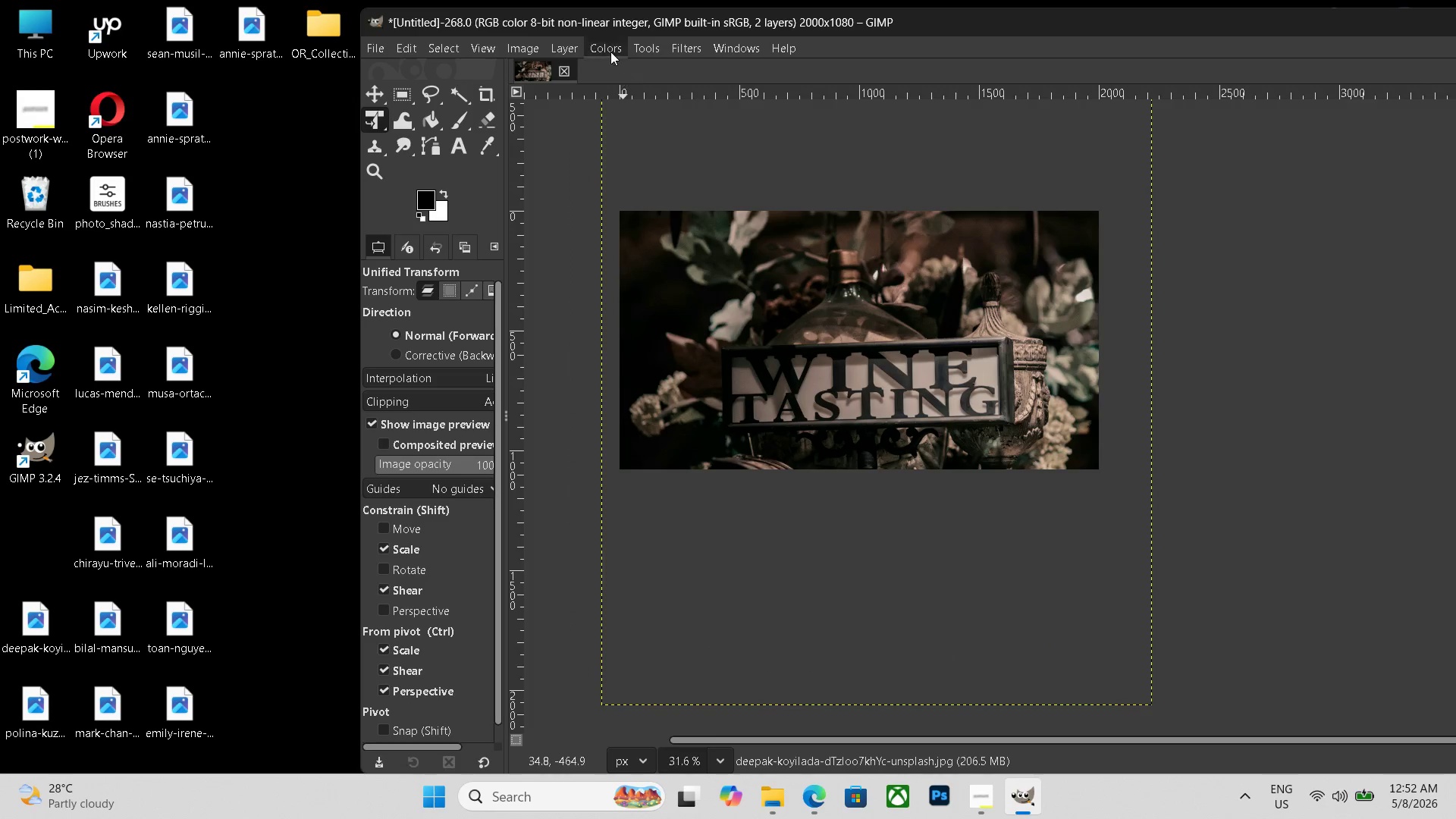 
left_click([610, 52])
 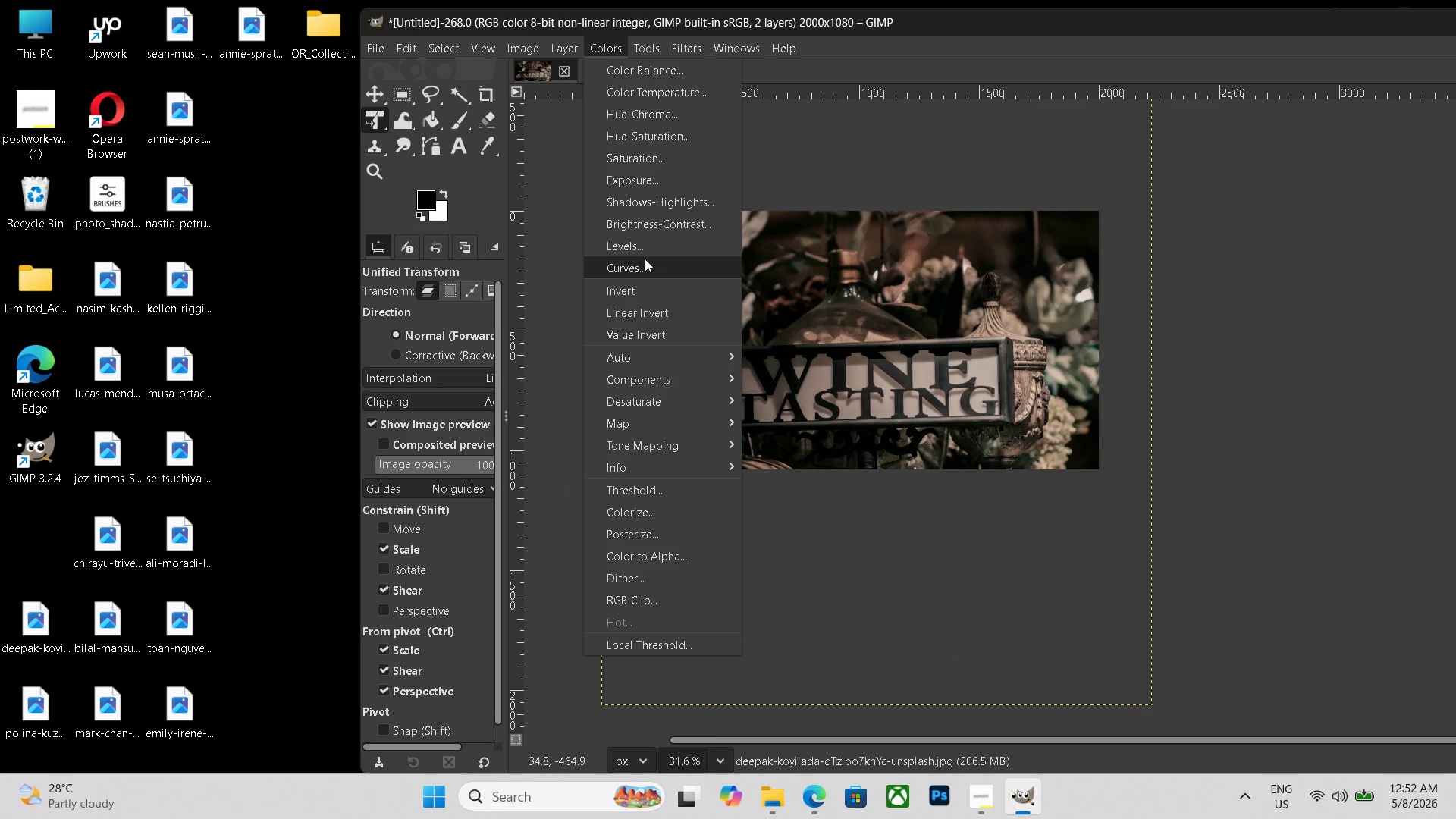 
left_click([645, 259])
 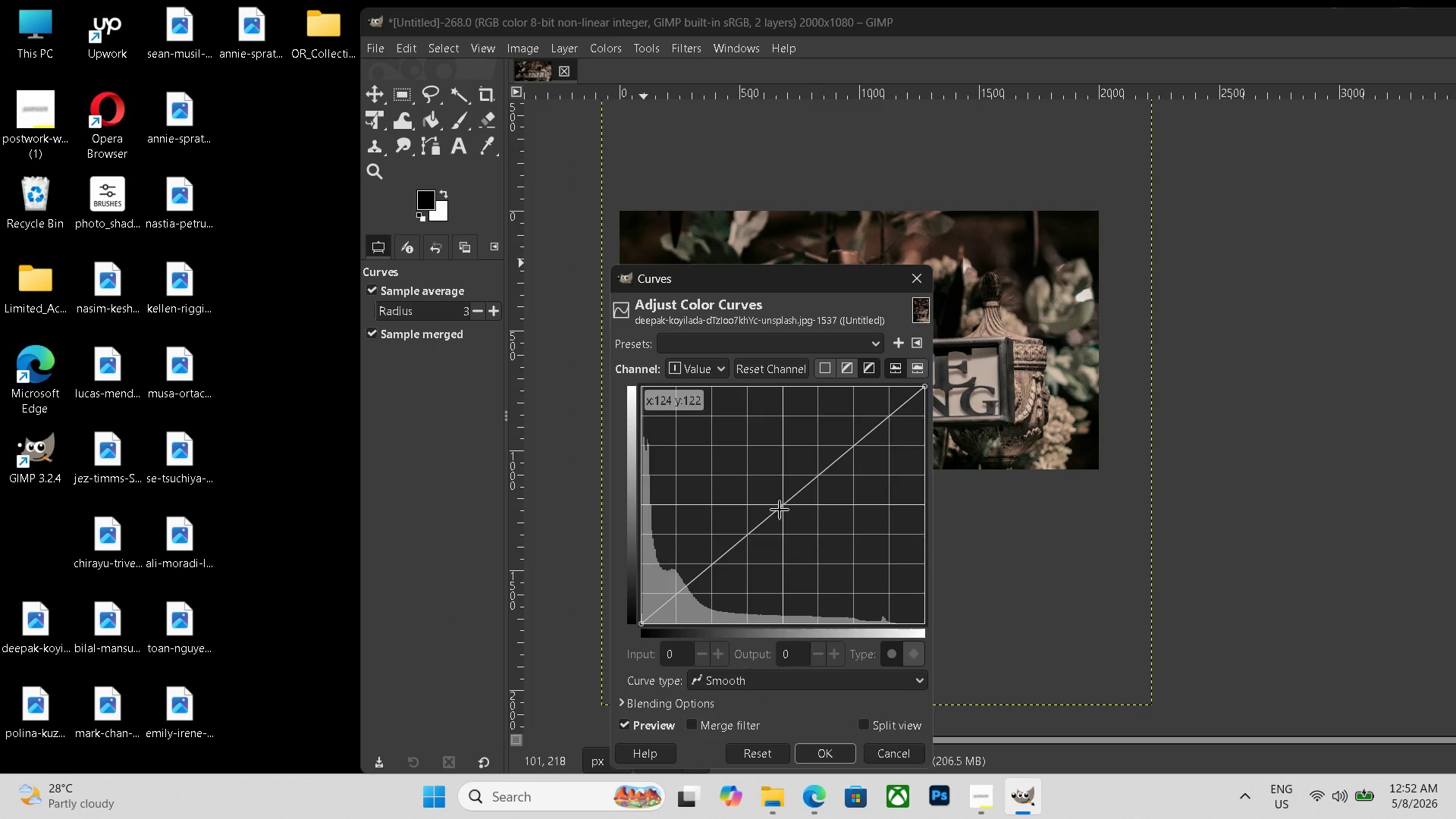 
left_click_drag(start_coordinate=[783, 508], to_coordinate=[769, 497])
 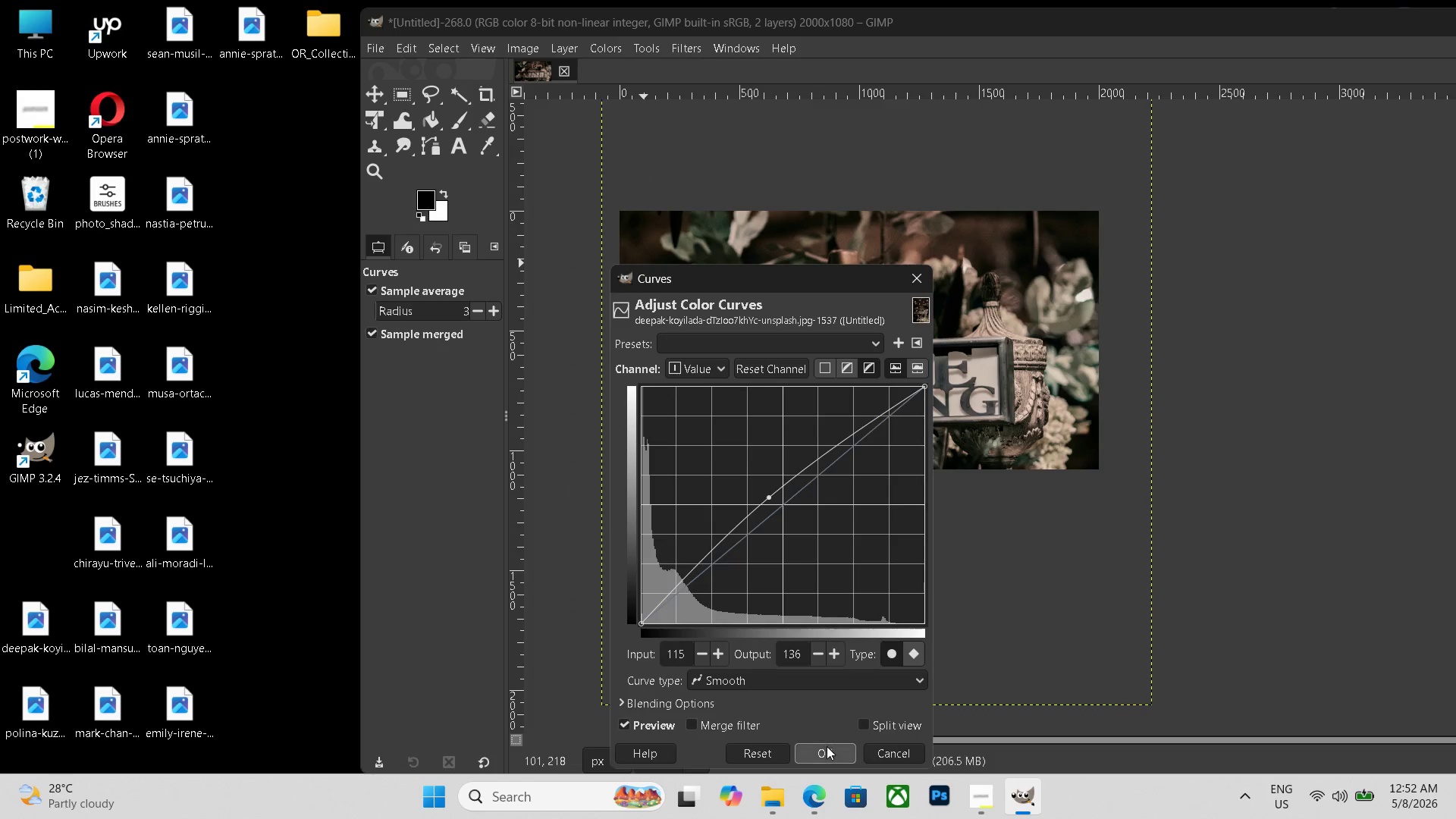 
left_click([827, 746])
 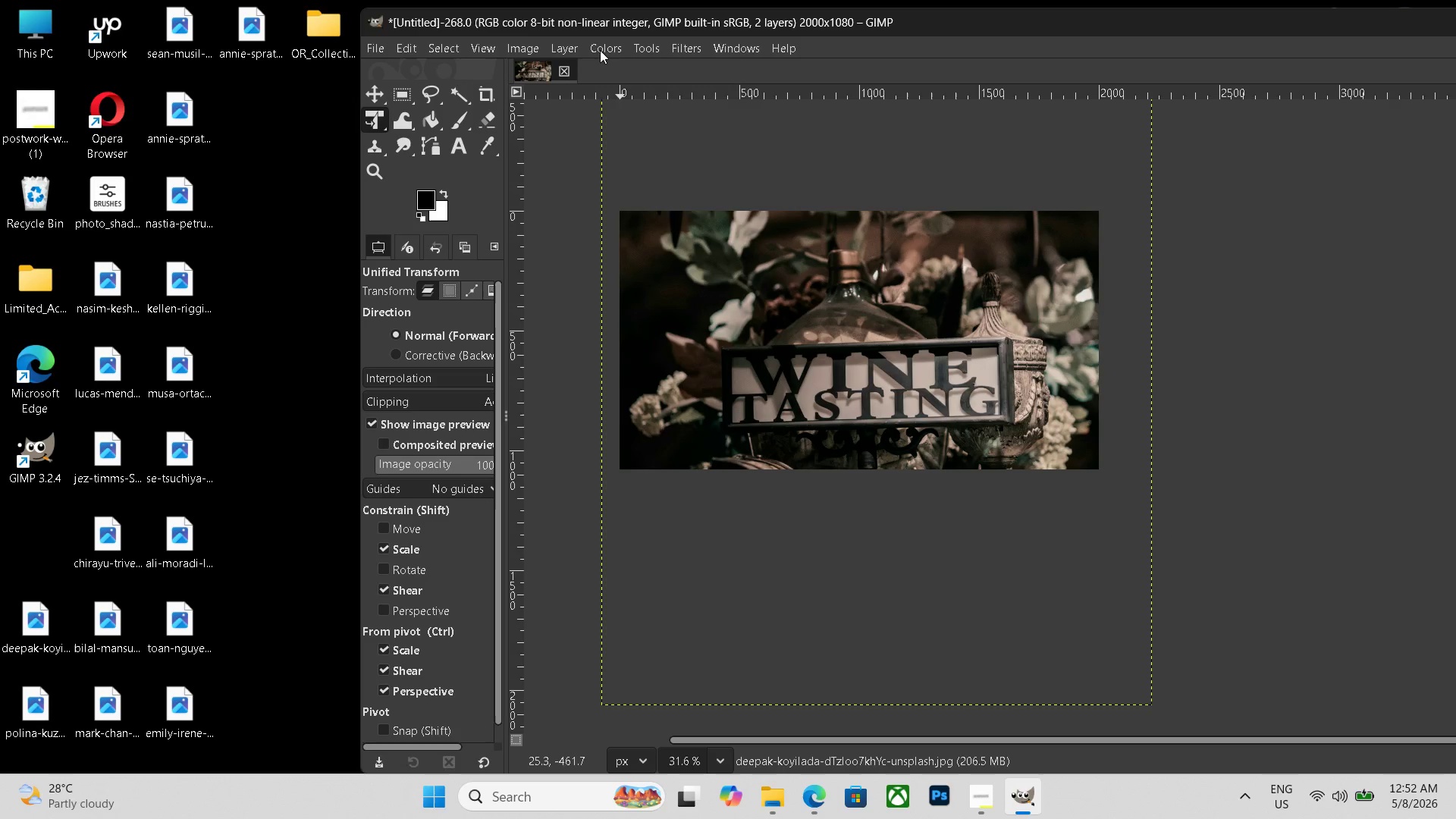 
left_click([602, 47])
 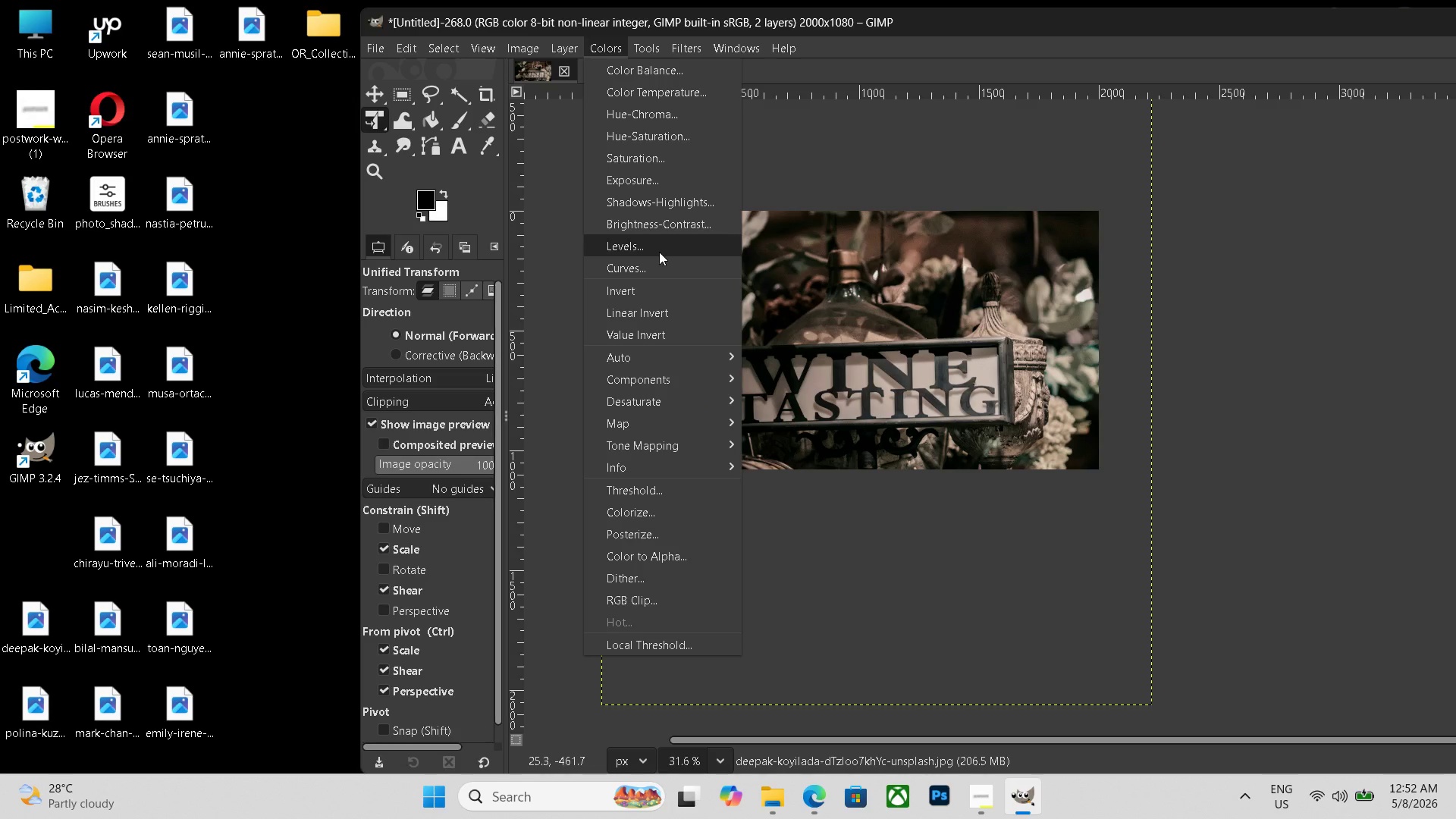 
left_click([659, 252])
 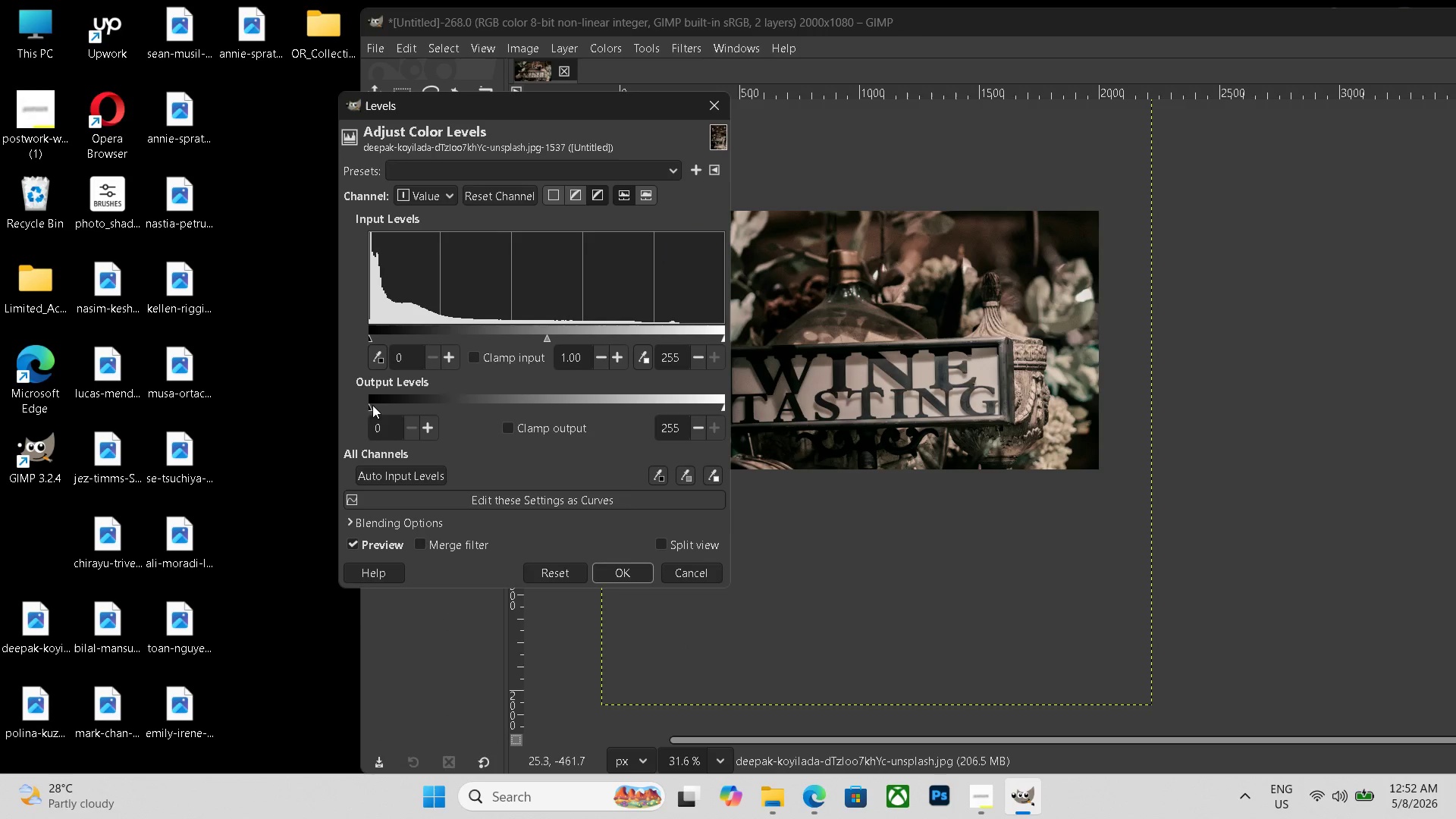 
left_click_drag(start_coordinate=[371, 405], to_coordinate=[387, 408])
 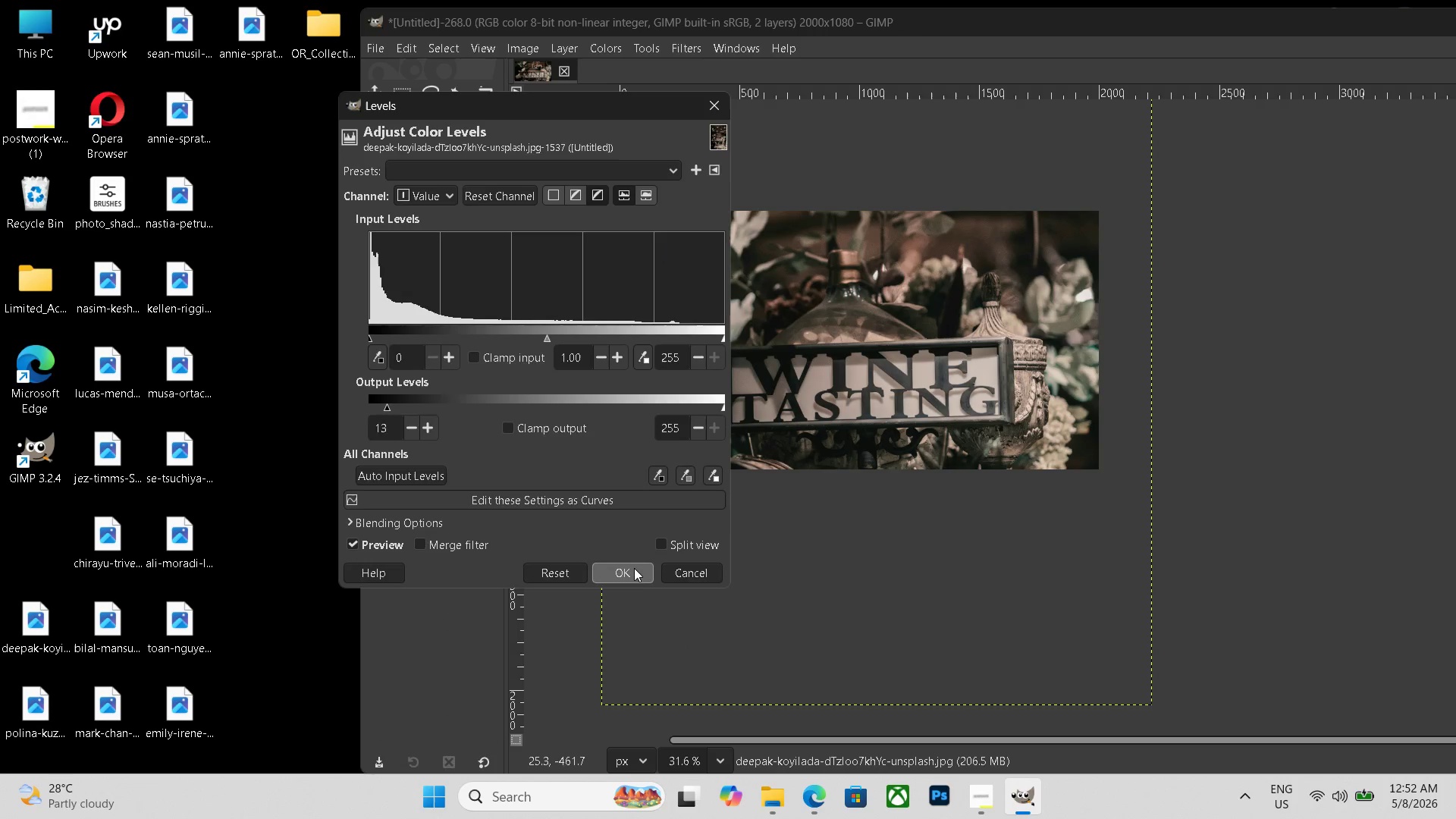 
left_click([634, 568])
 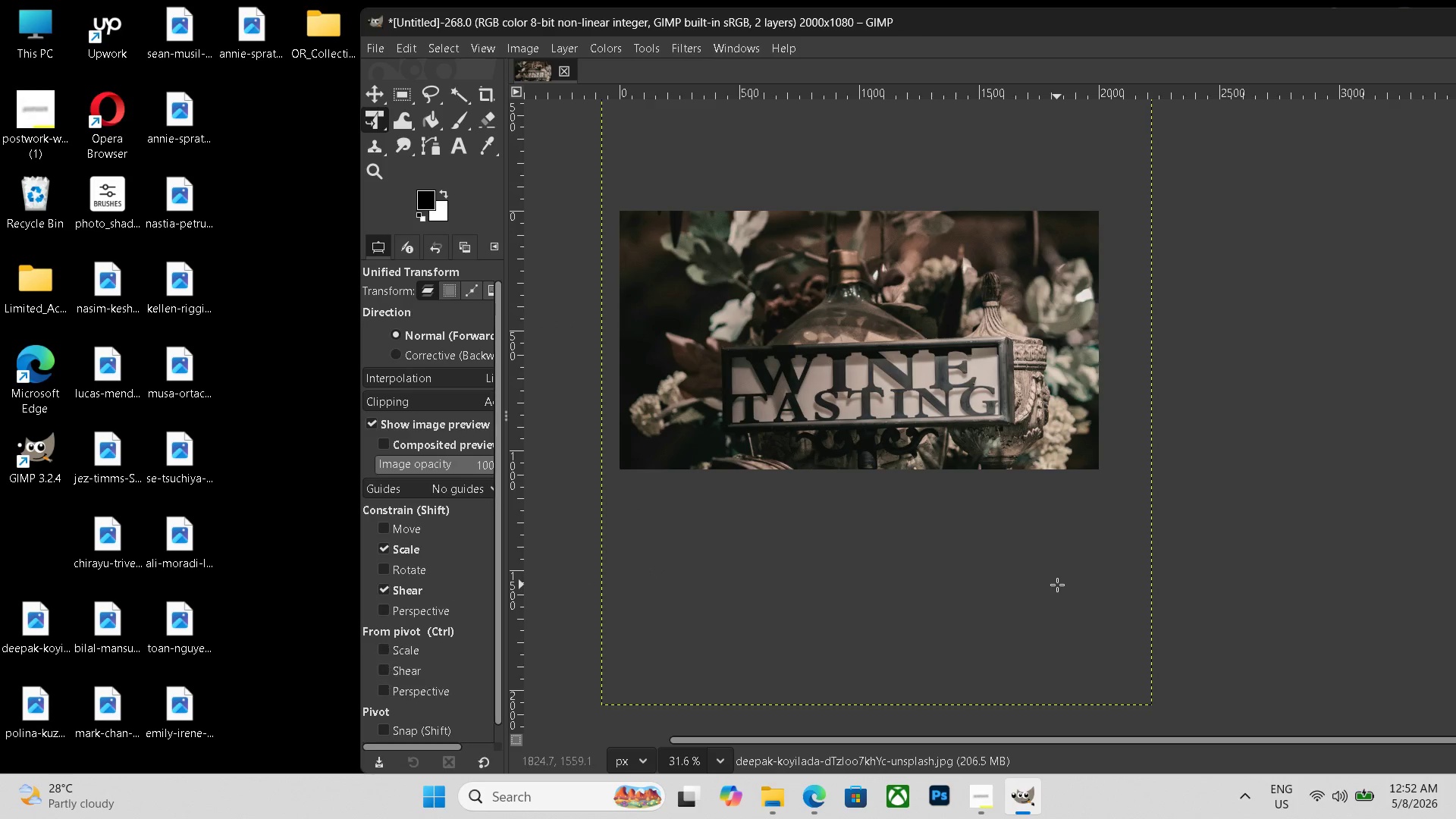 
key(Control+Shift+E)
 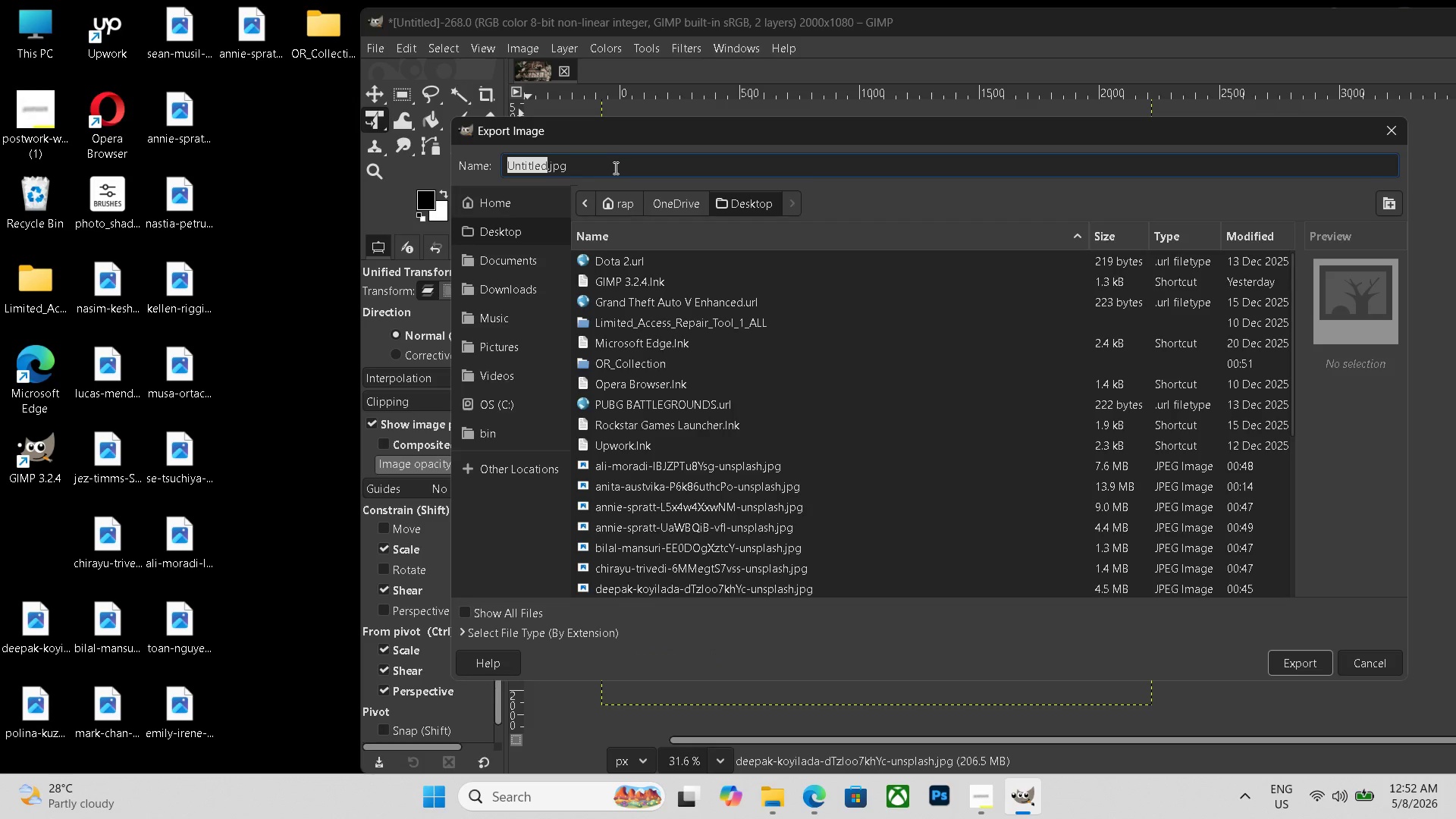 
double_click([614, 168])
 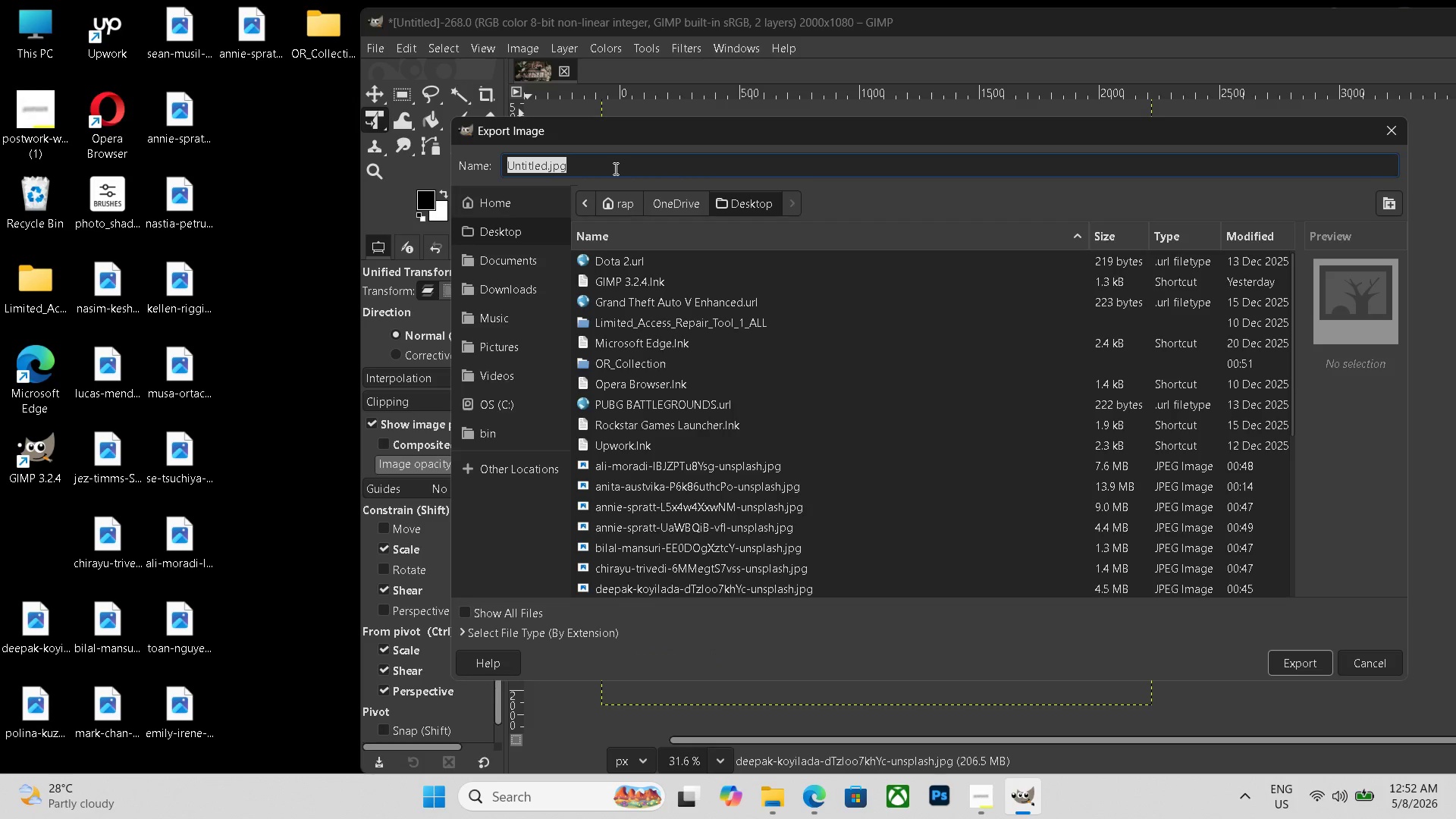 
triple_click([614, 168])
 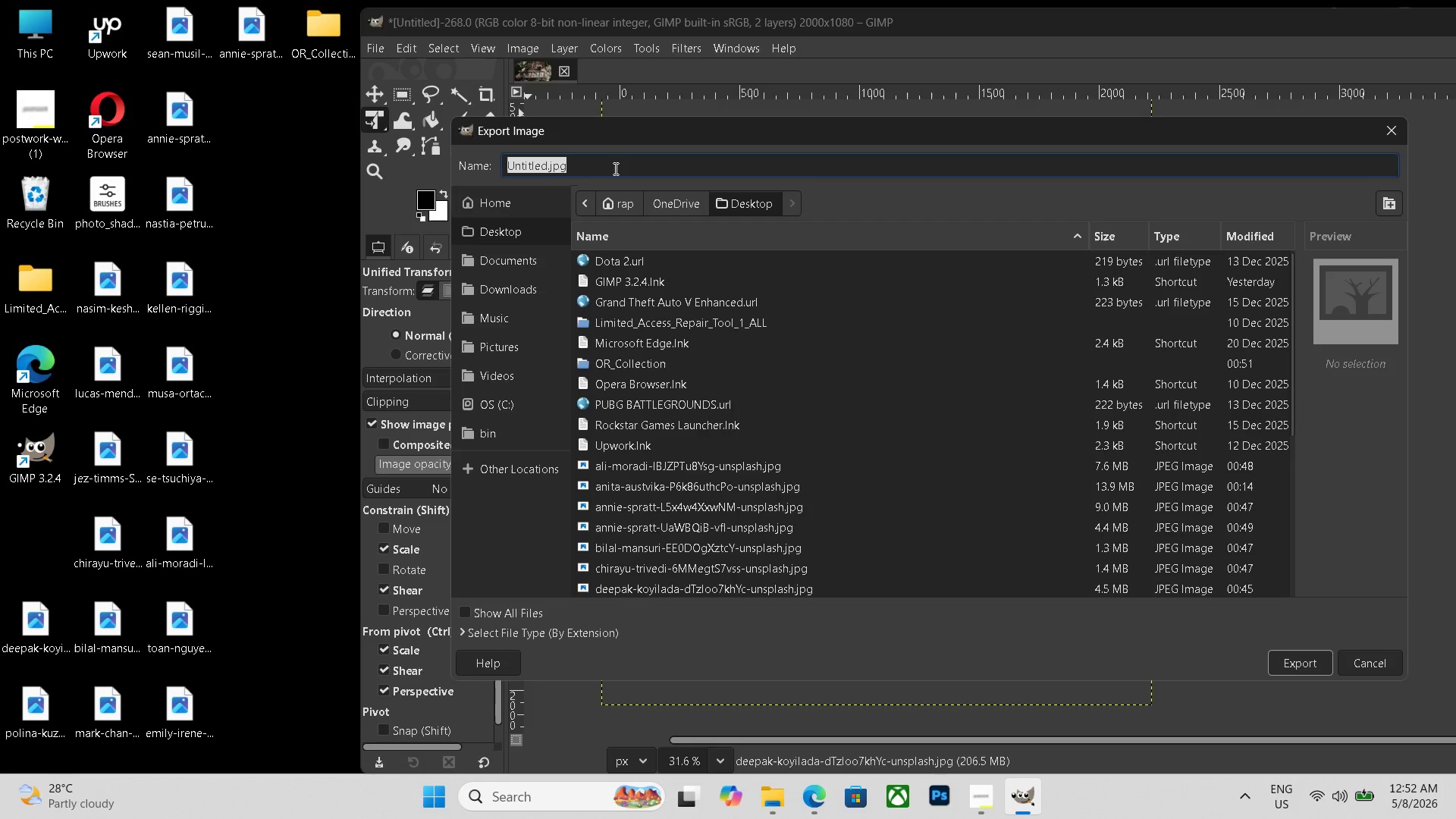 
key(Control+V)
 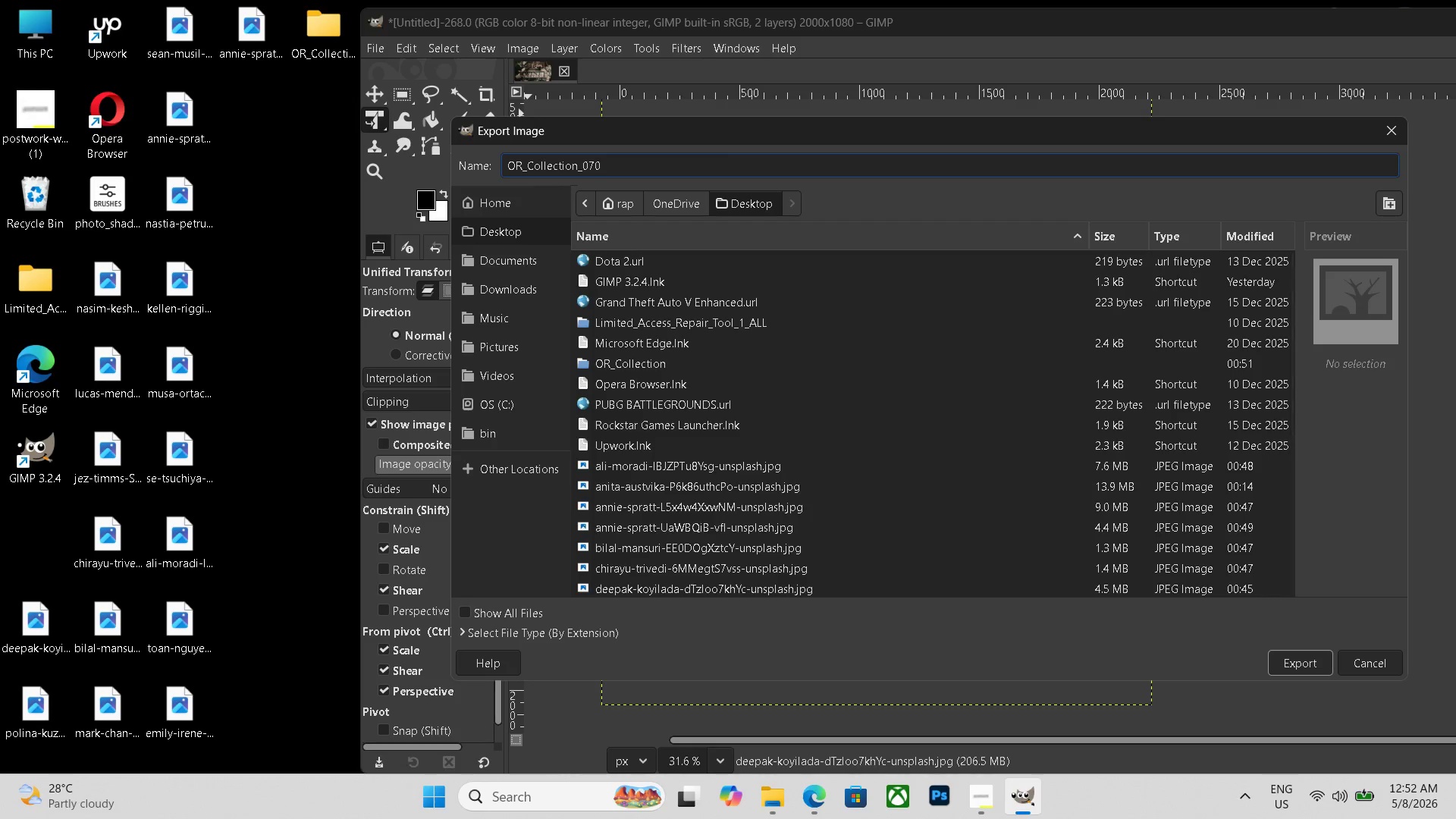 
key(Backspace)
 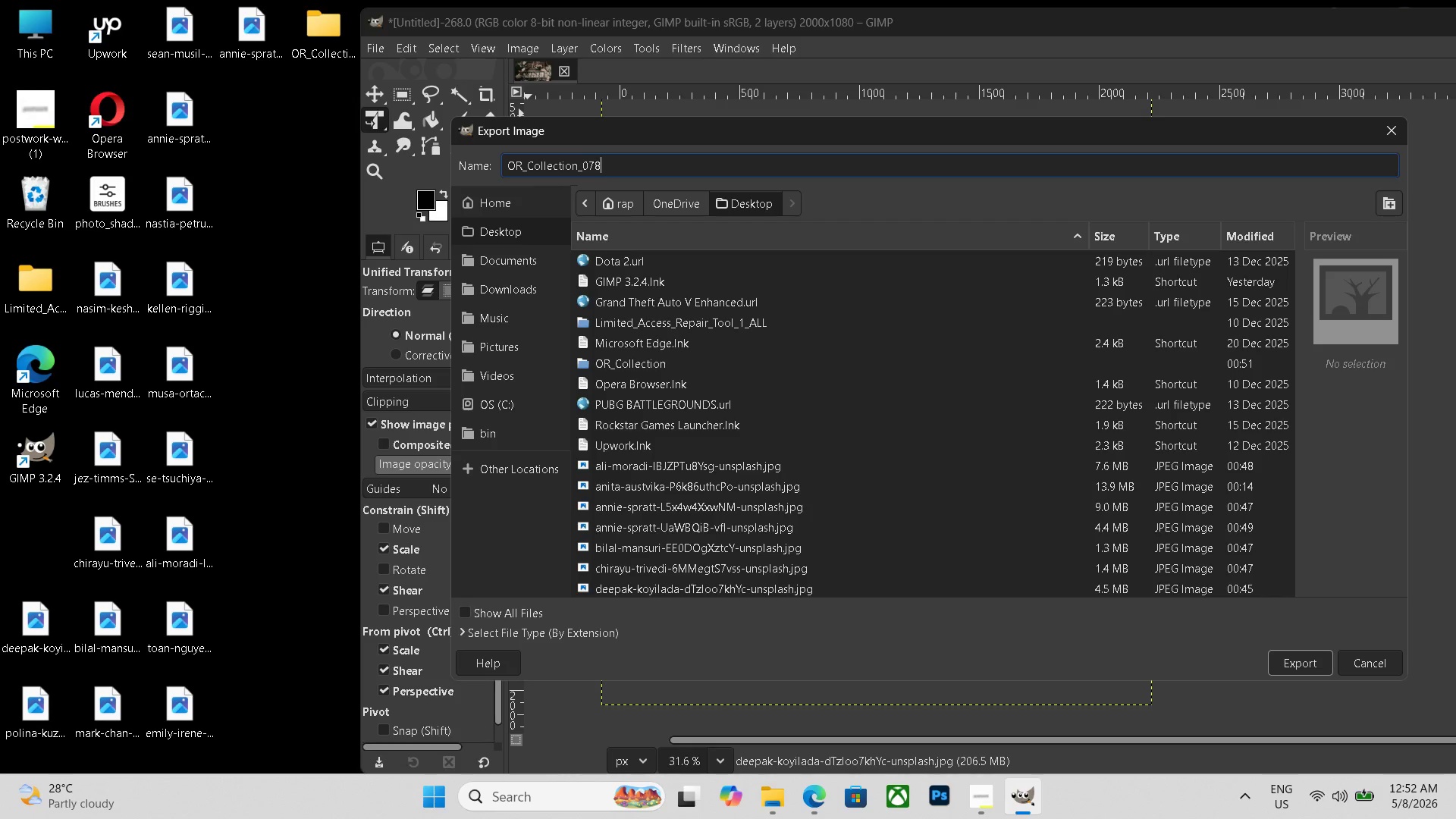 
key(Numpad8)
 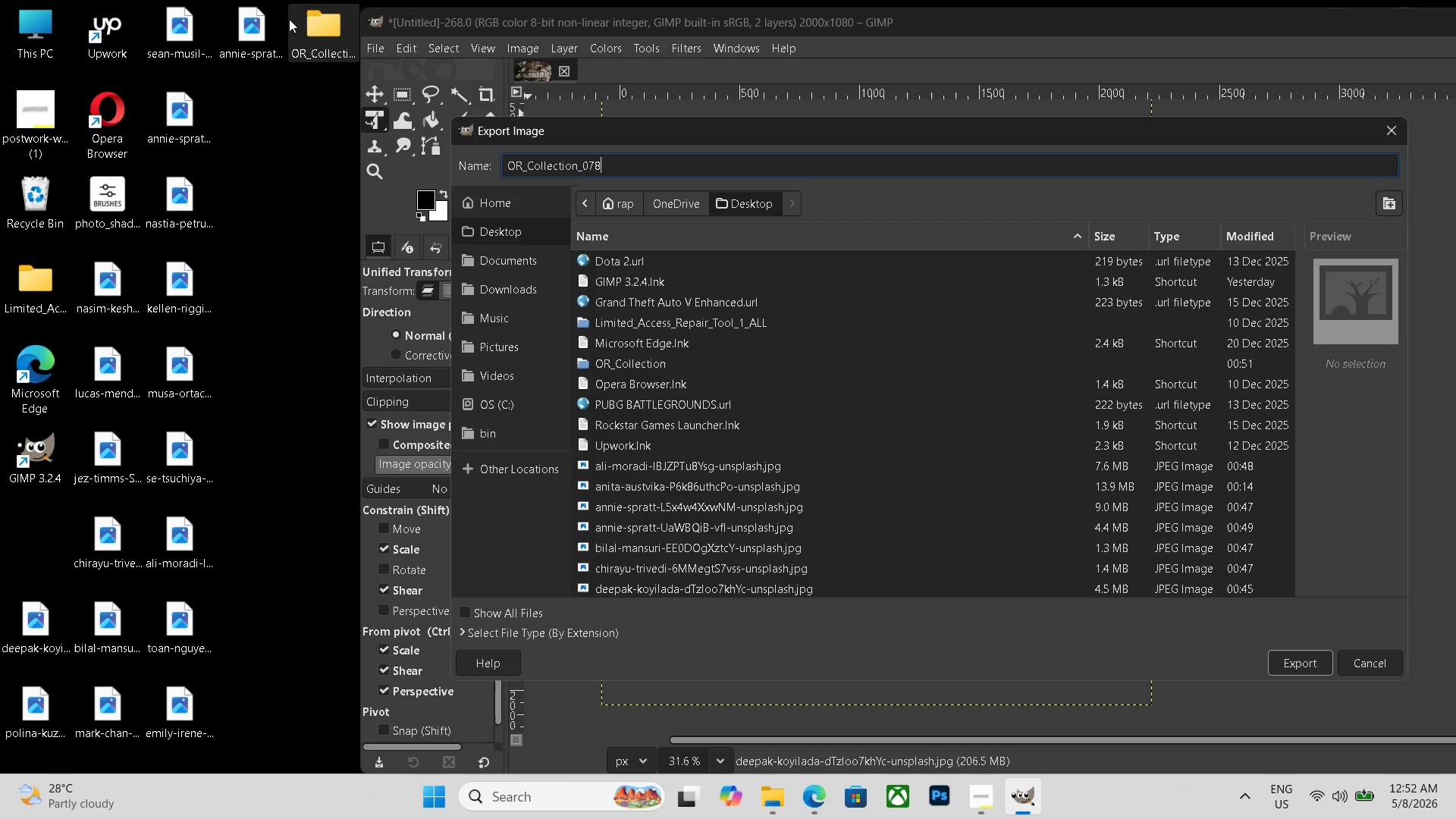 
double_click([309, 33])
 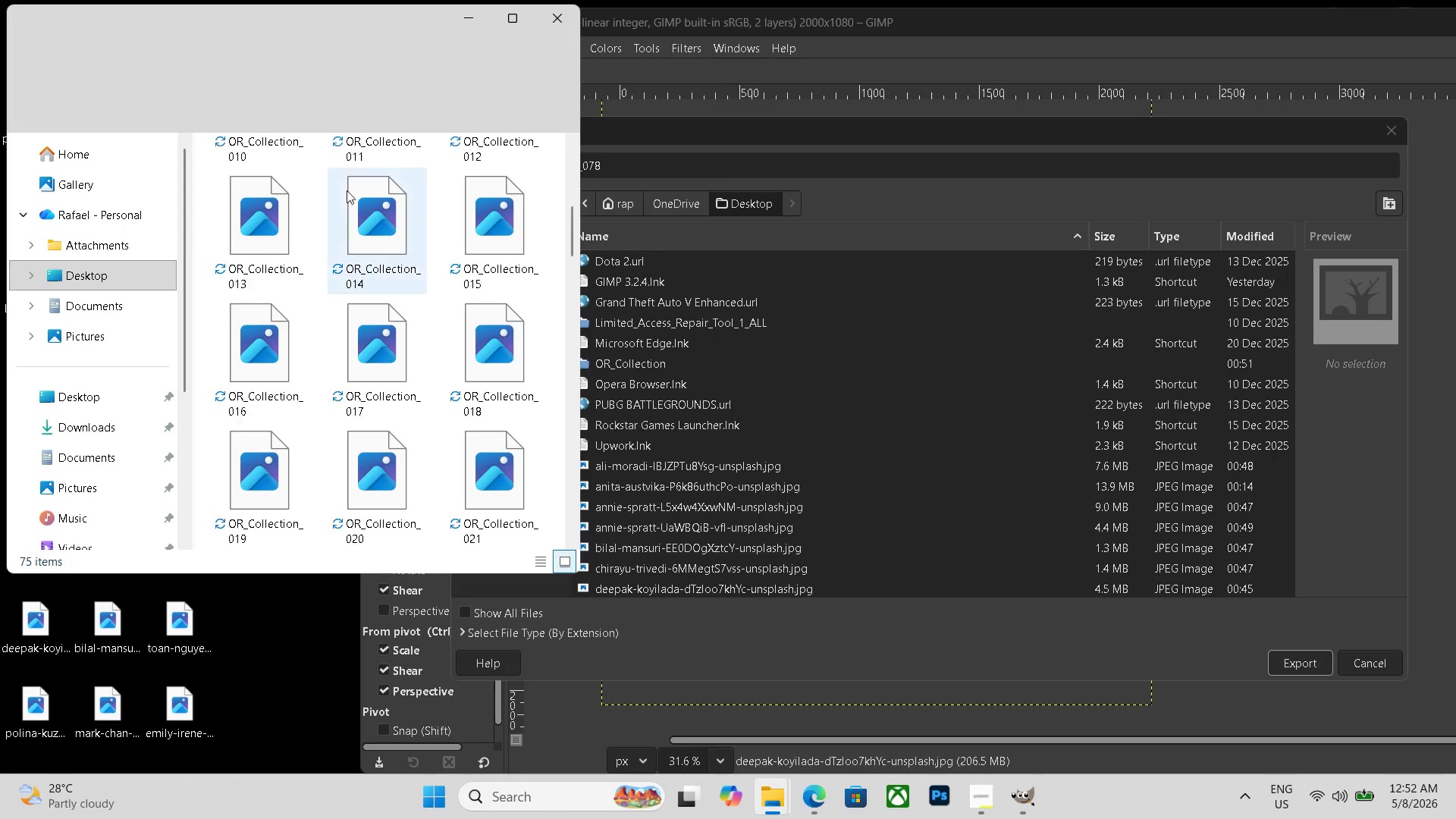 
scroll: coordinate [381, 464], scroll_direction: down, amount: 34.0
 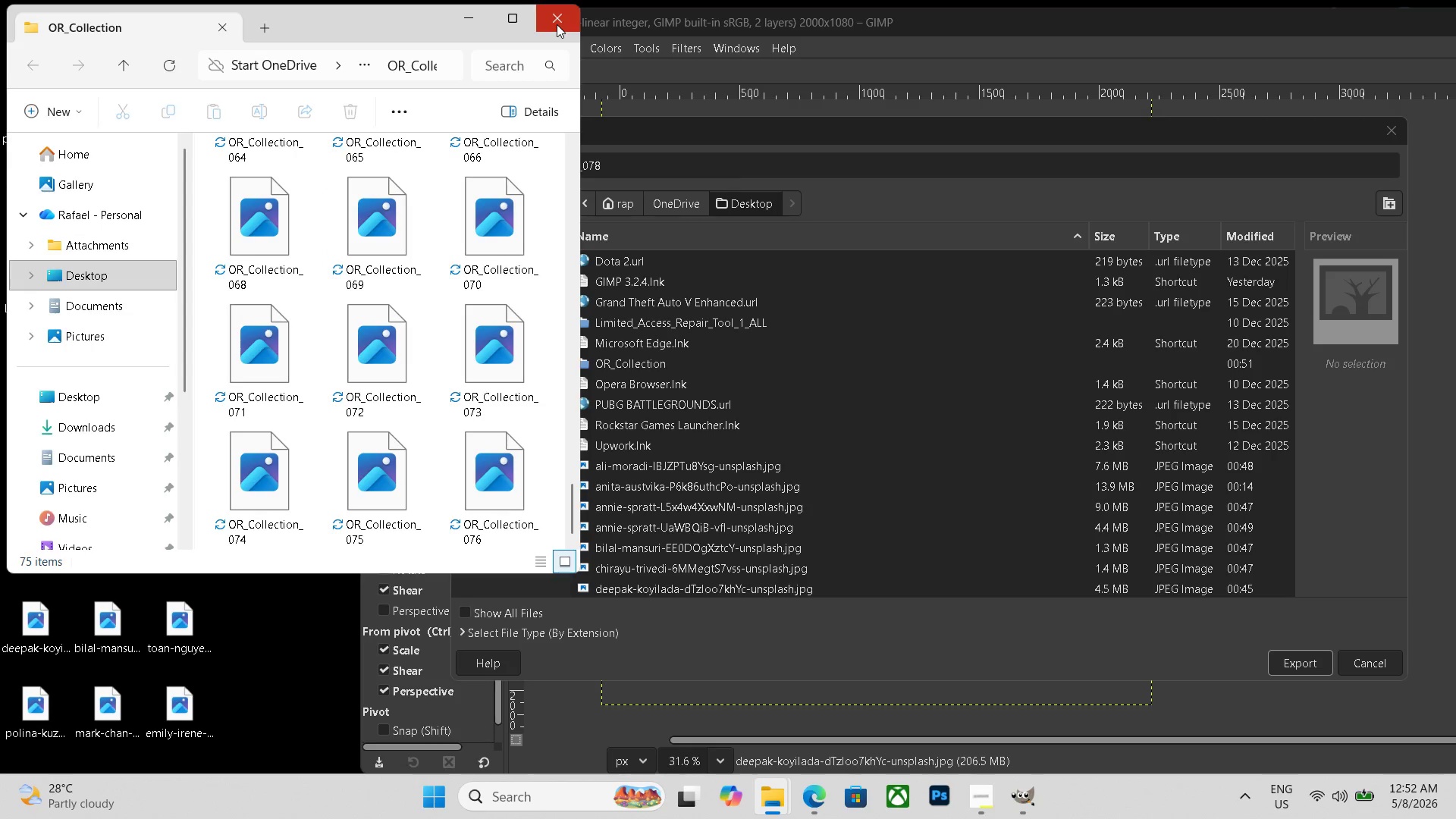 
left_click([557, 24])
 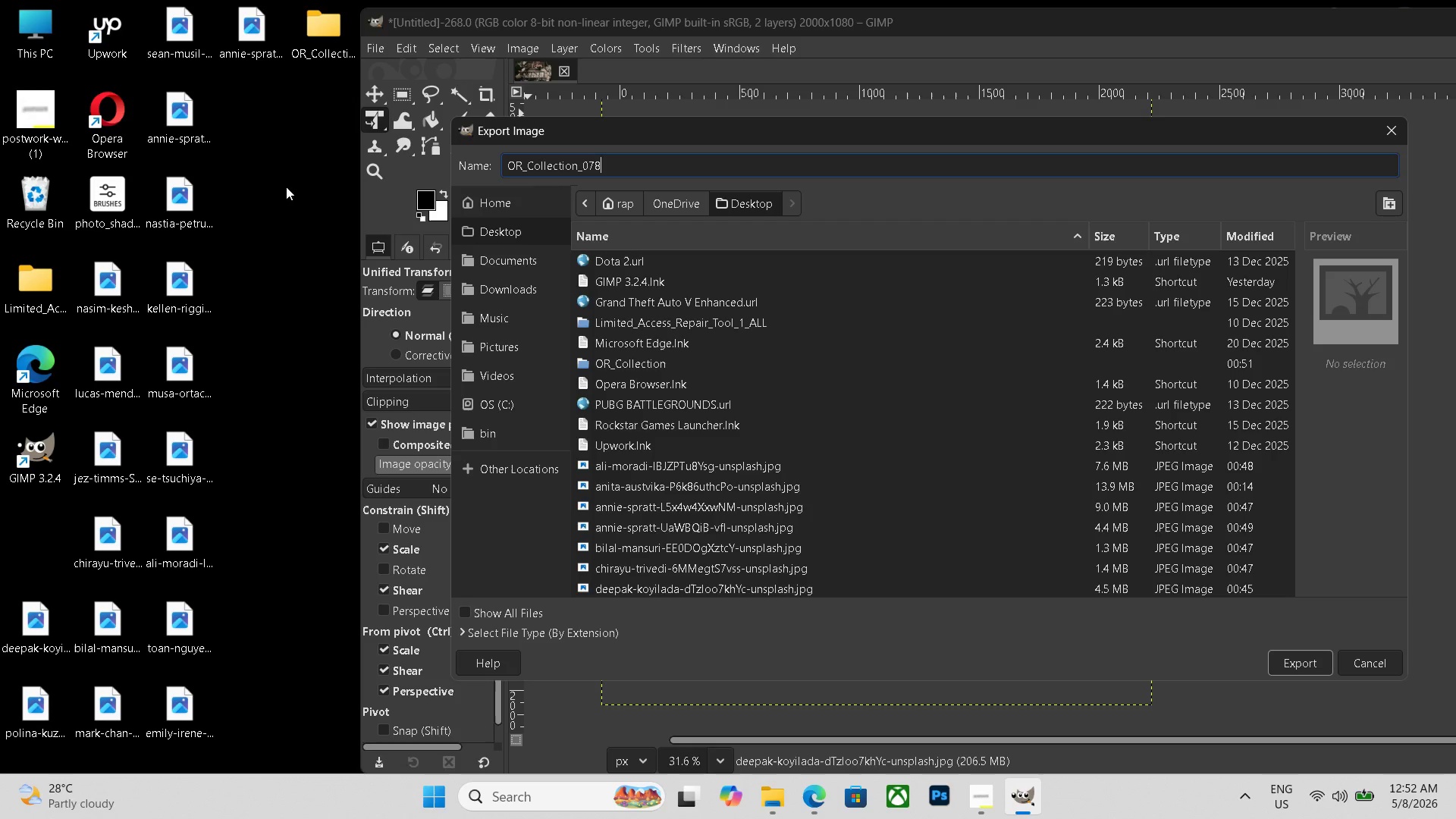 
double_click([315, 33])
 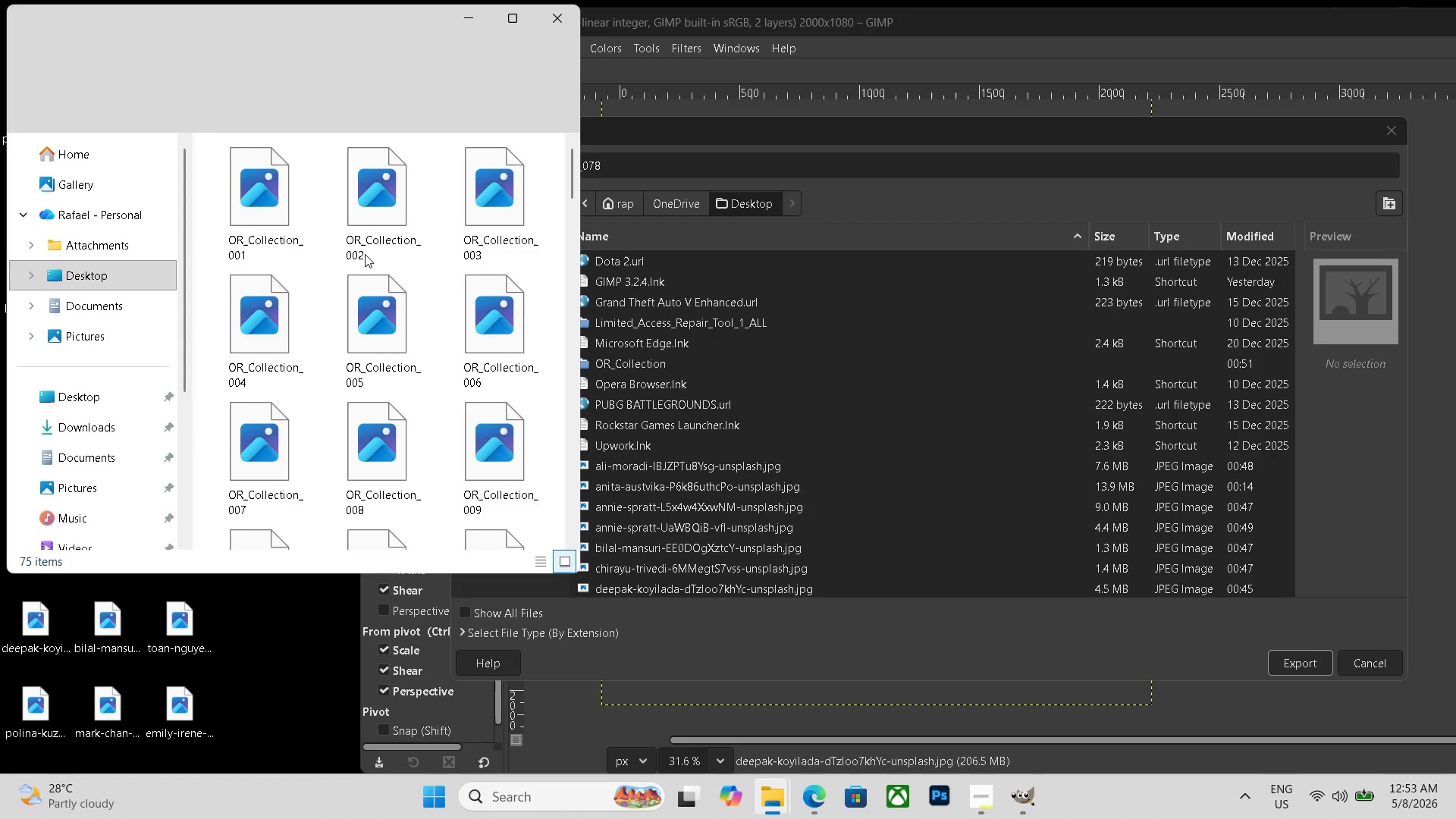 
scroll: coordinate [432, 438], scroll_direction: down, amount: 30.0
 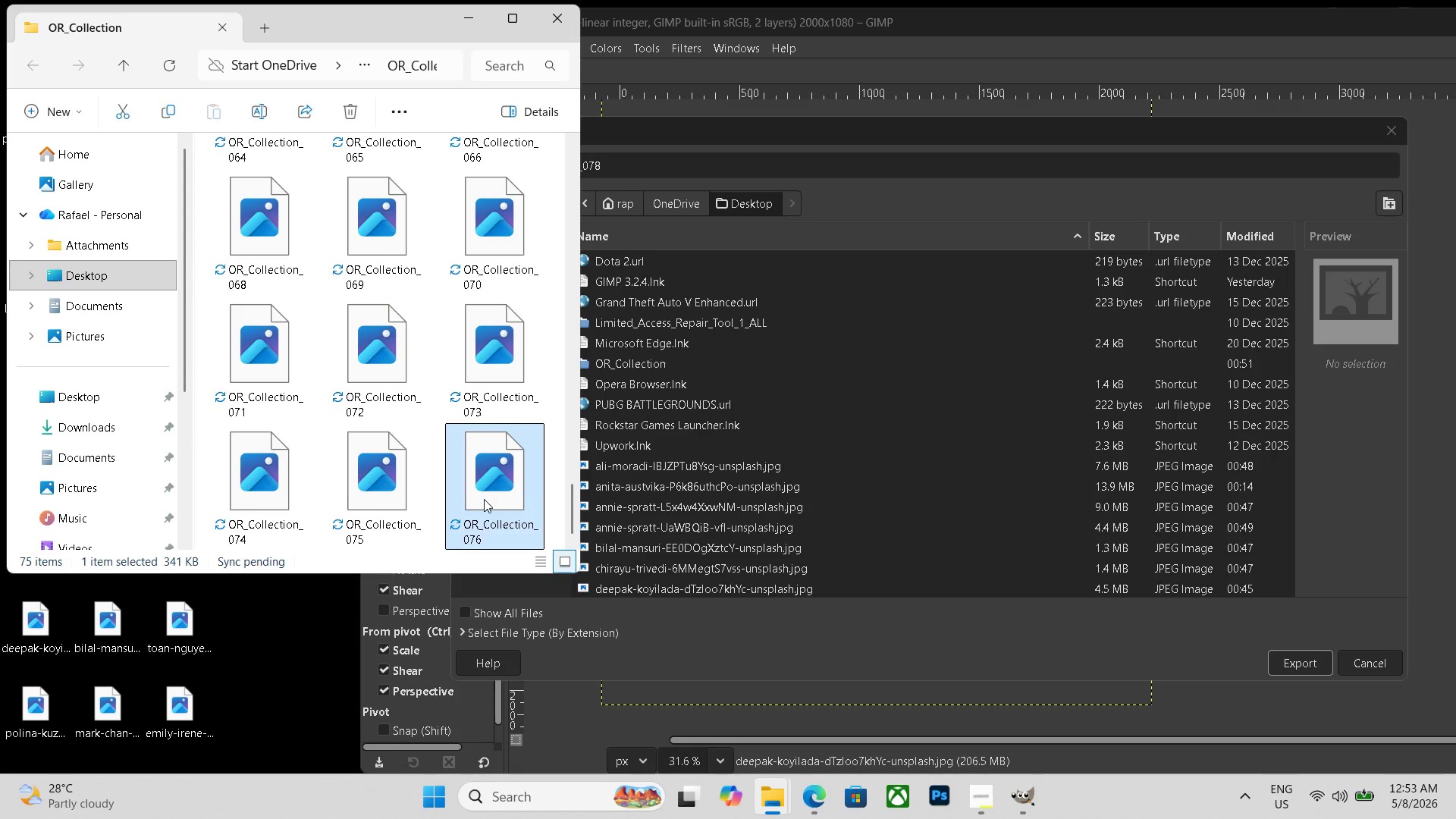 
double_click([484, 499])
 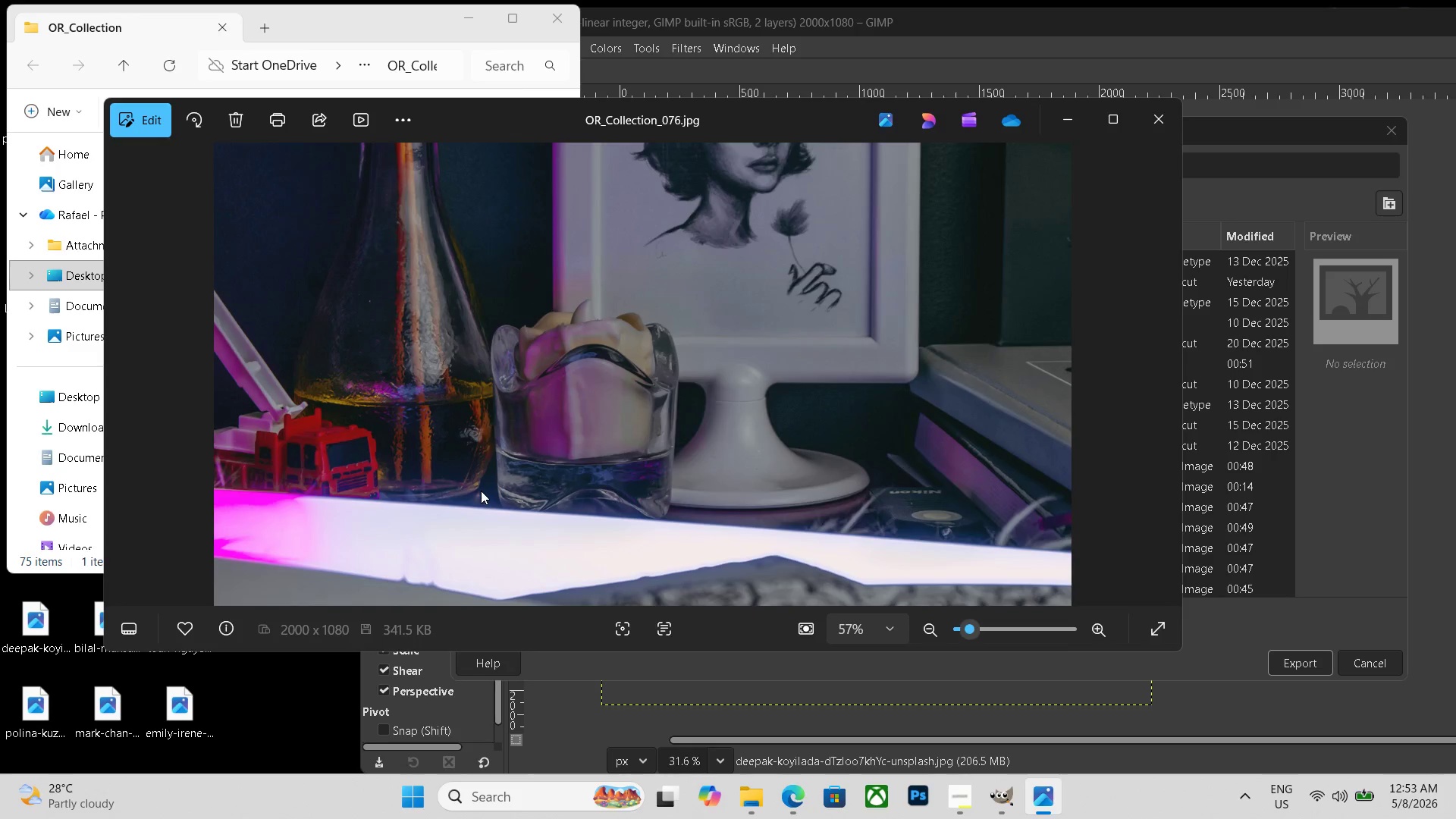 
key(Escape)
 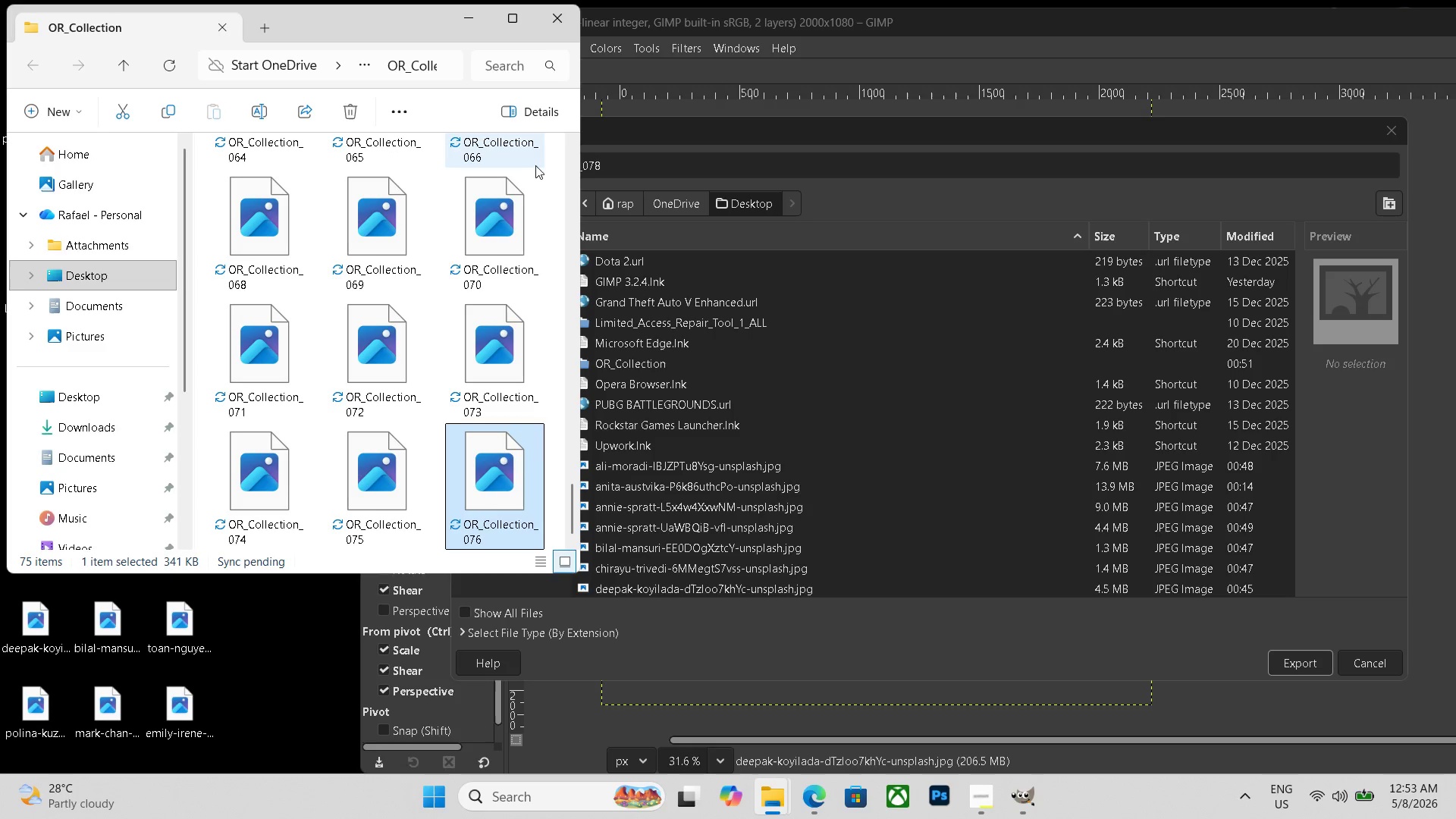 
key(Escape)
 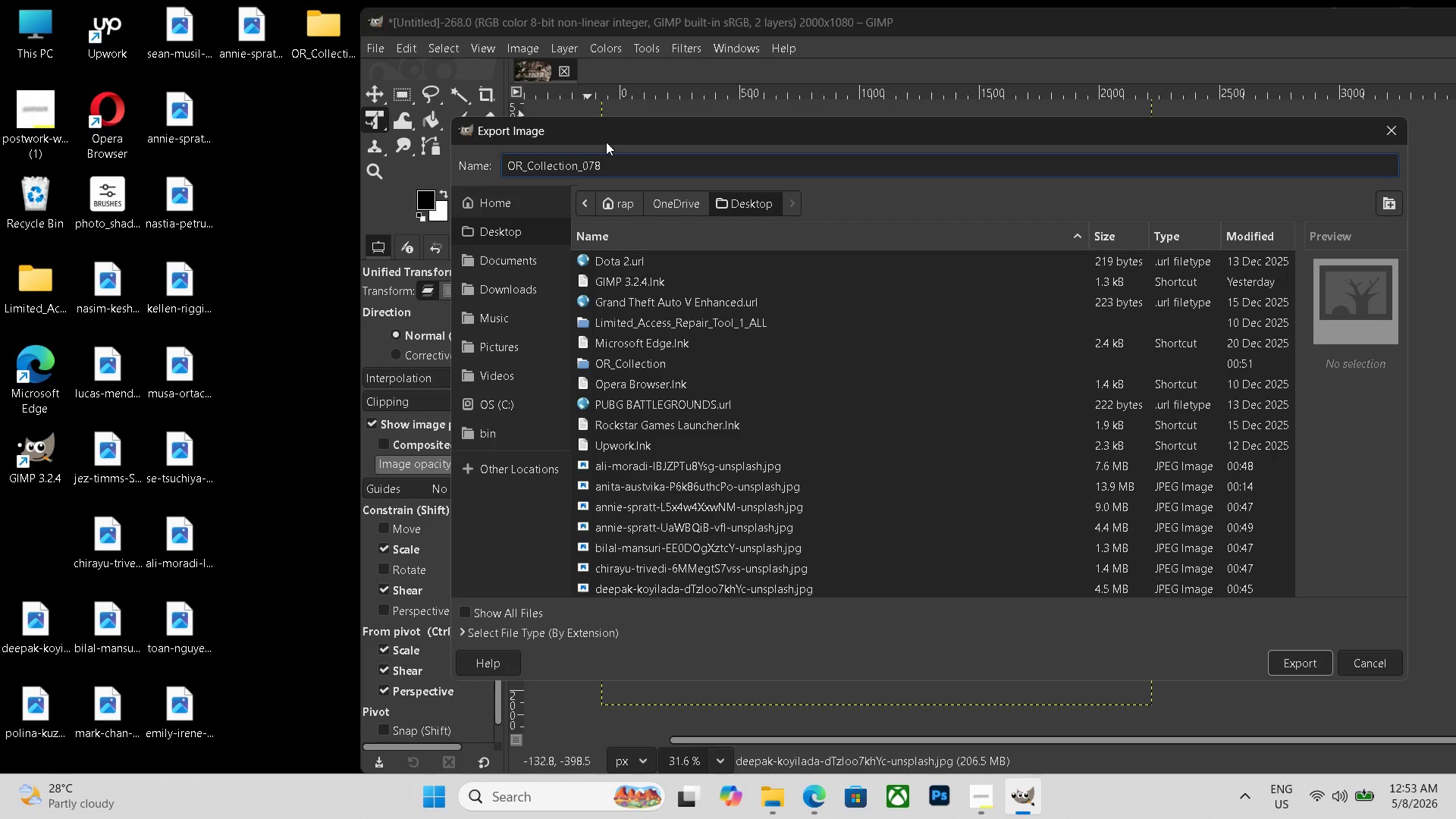 
key(Backspace)
 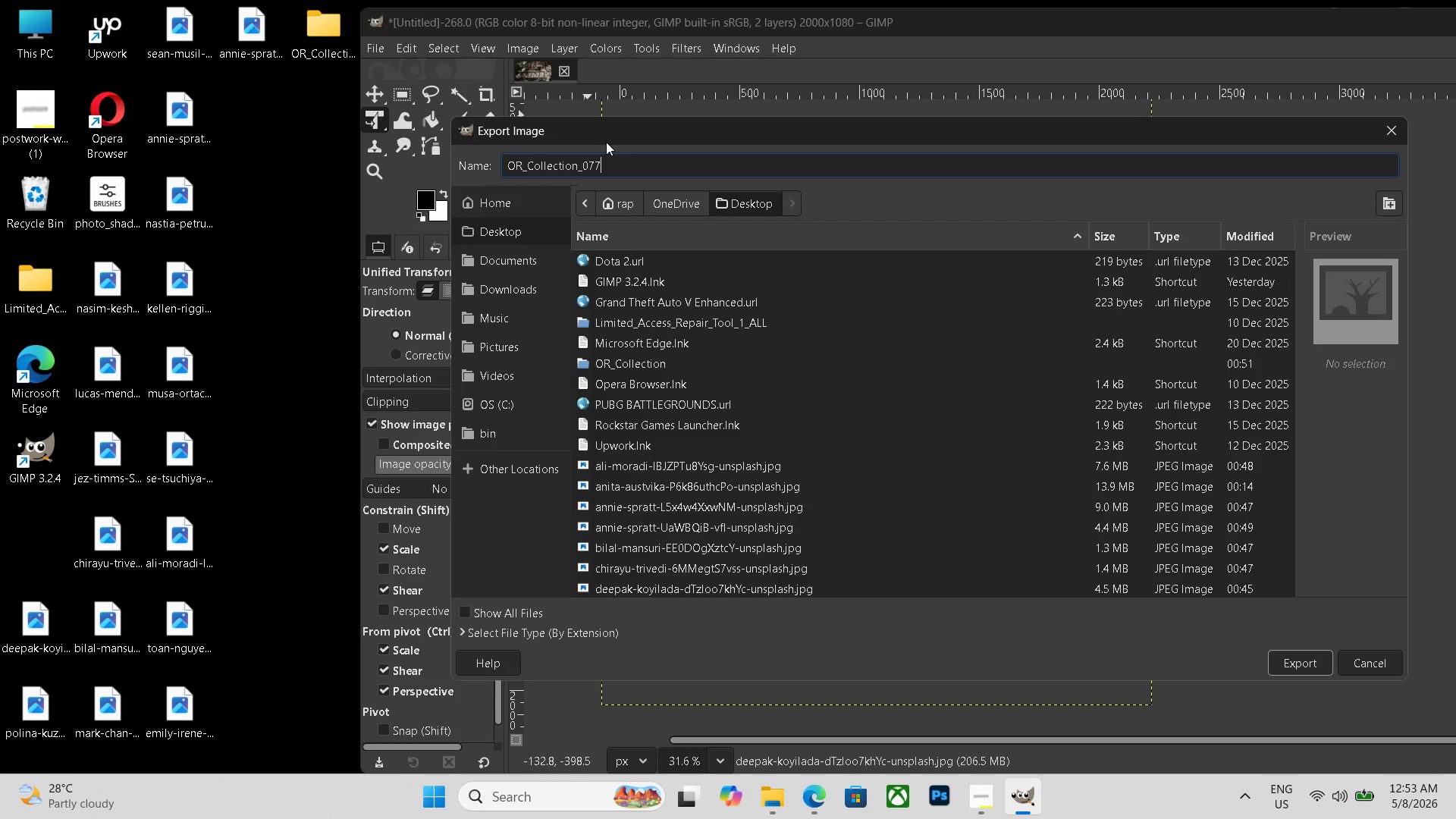 
key(Numpad7)
 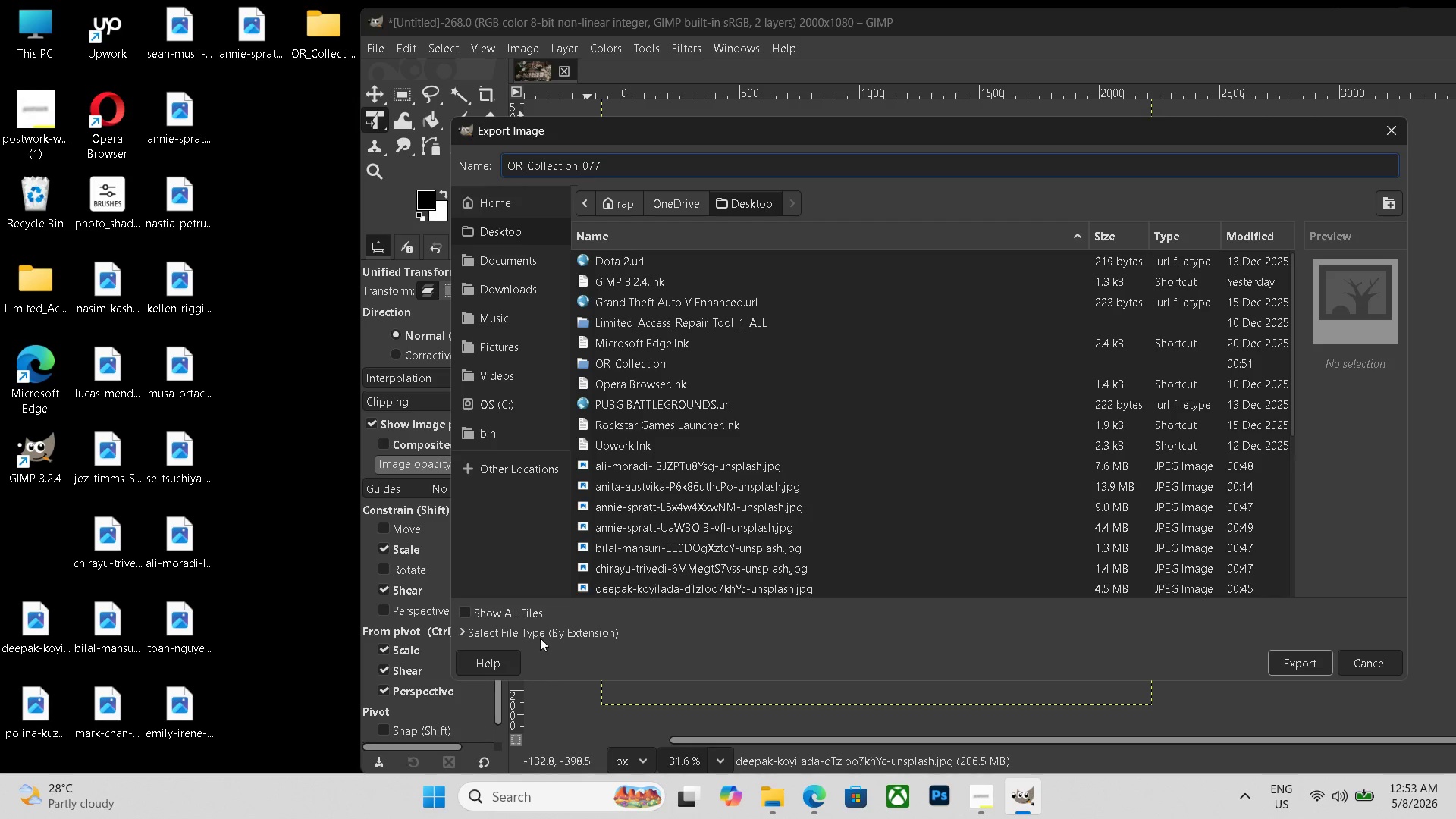 
left_click([554, 635])
 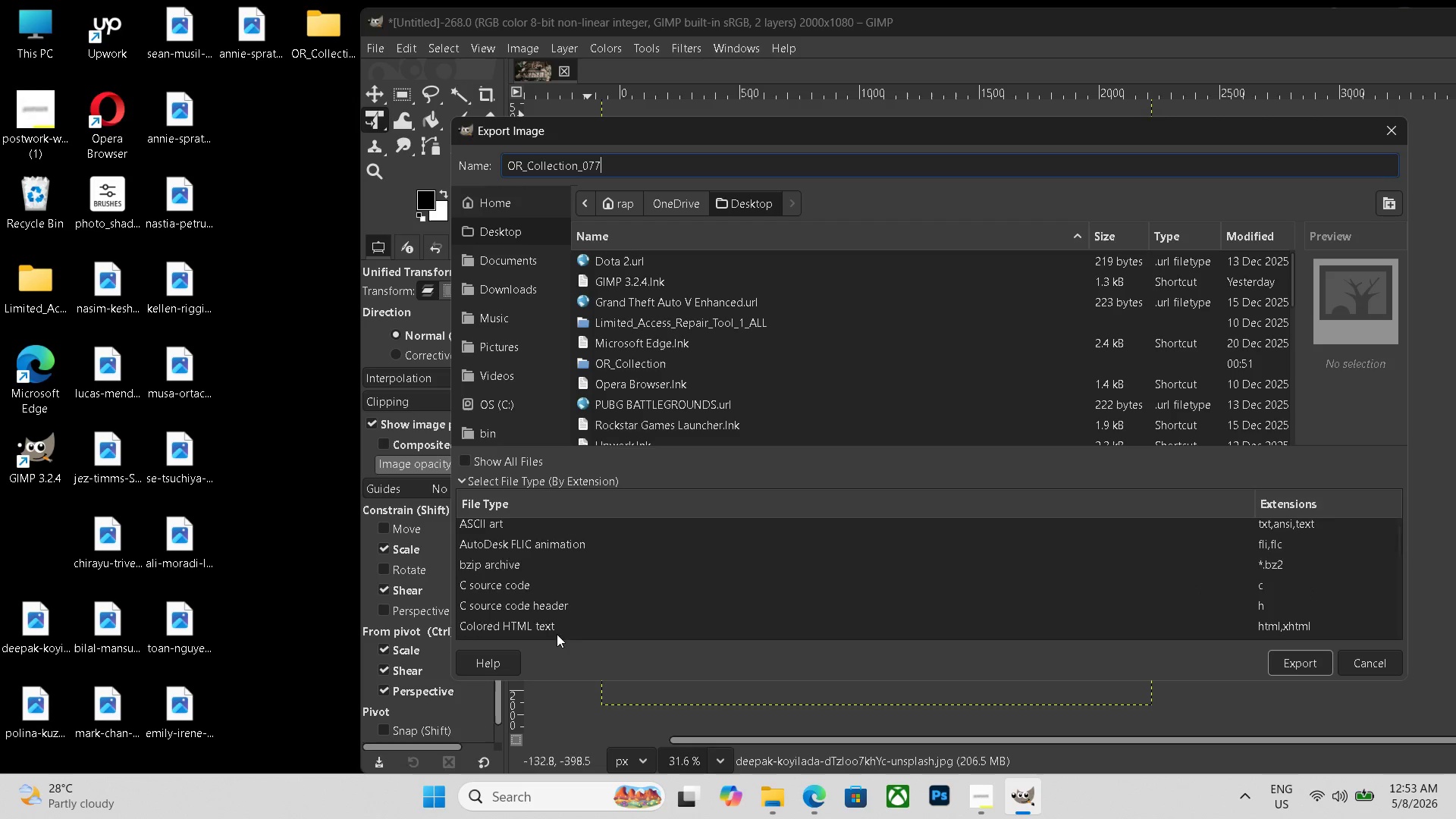 
scroll: coordinate [557, 629], scroll_direction: down, amount: 20.0
 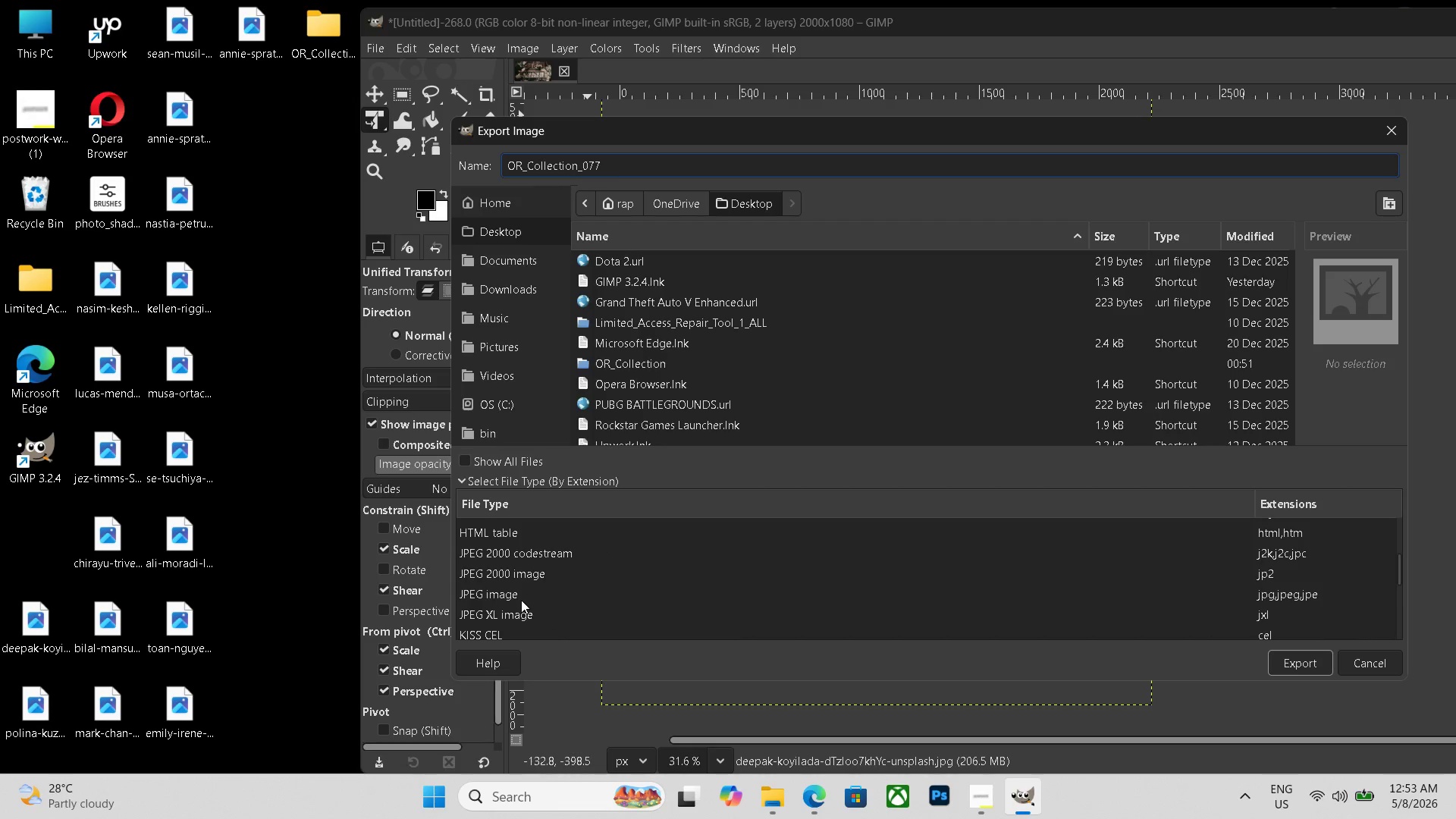 
left_click([521, 600])
 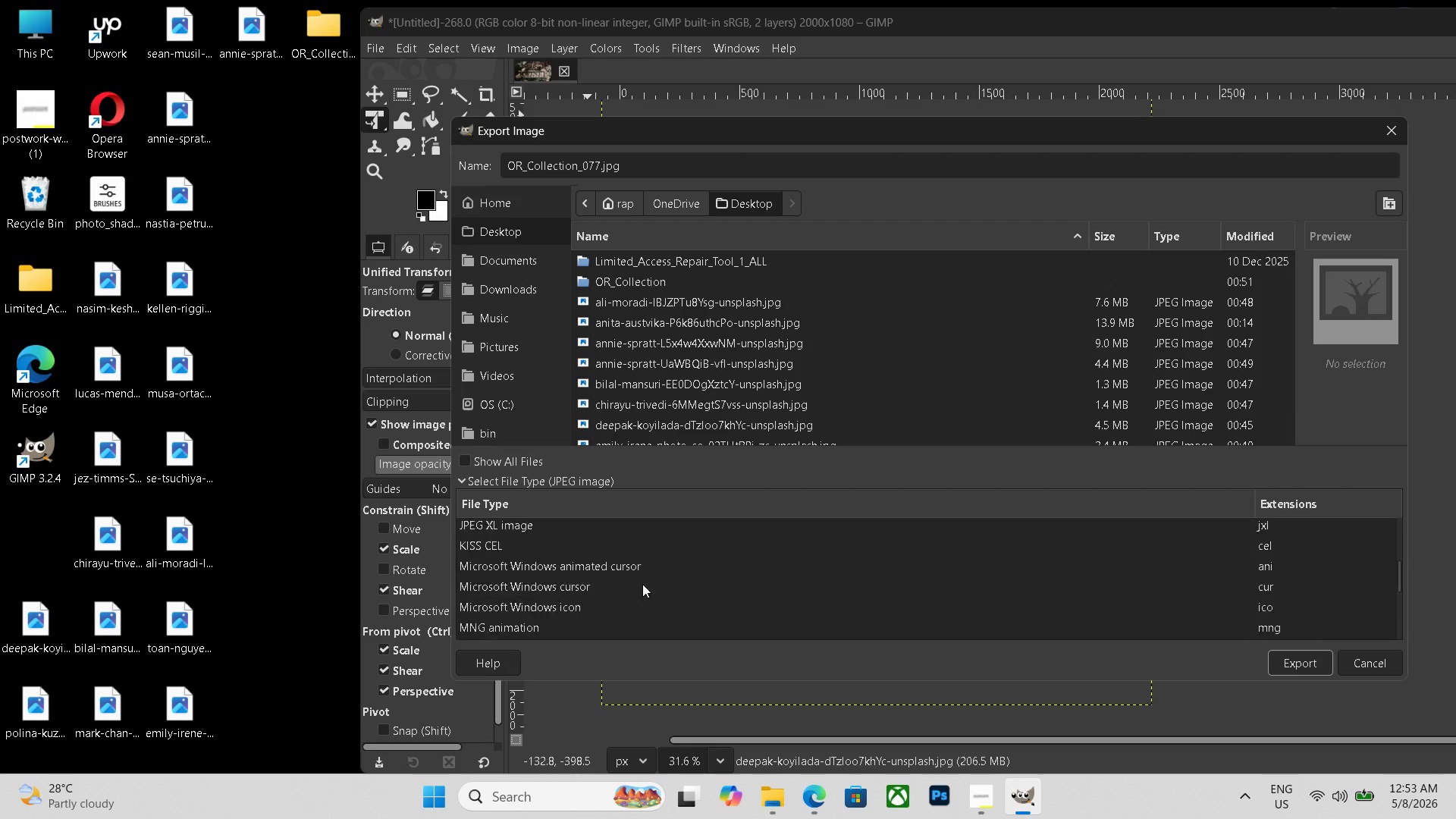 
scroll: coordinate [642, 584], scroll_direction: down, amount: 8.0
 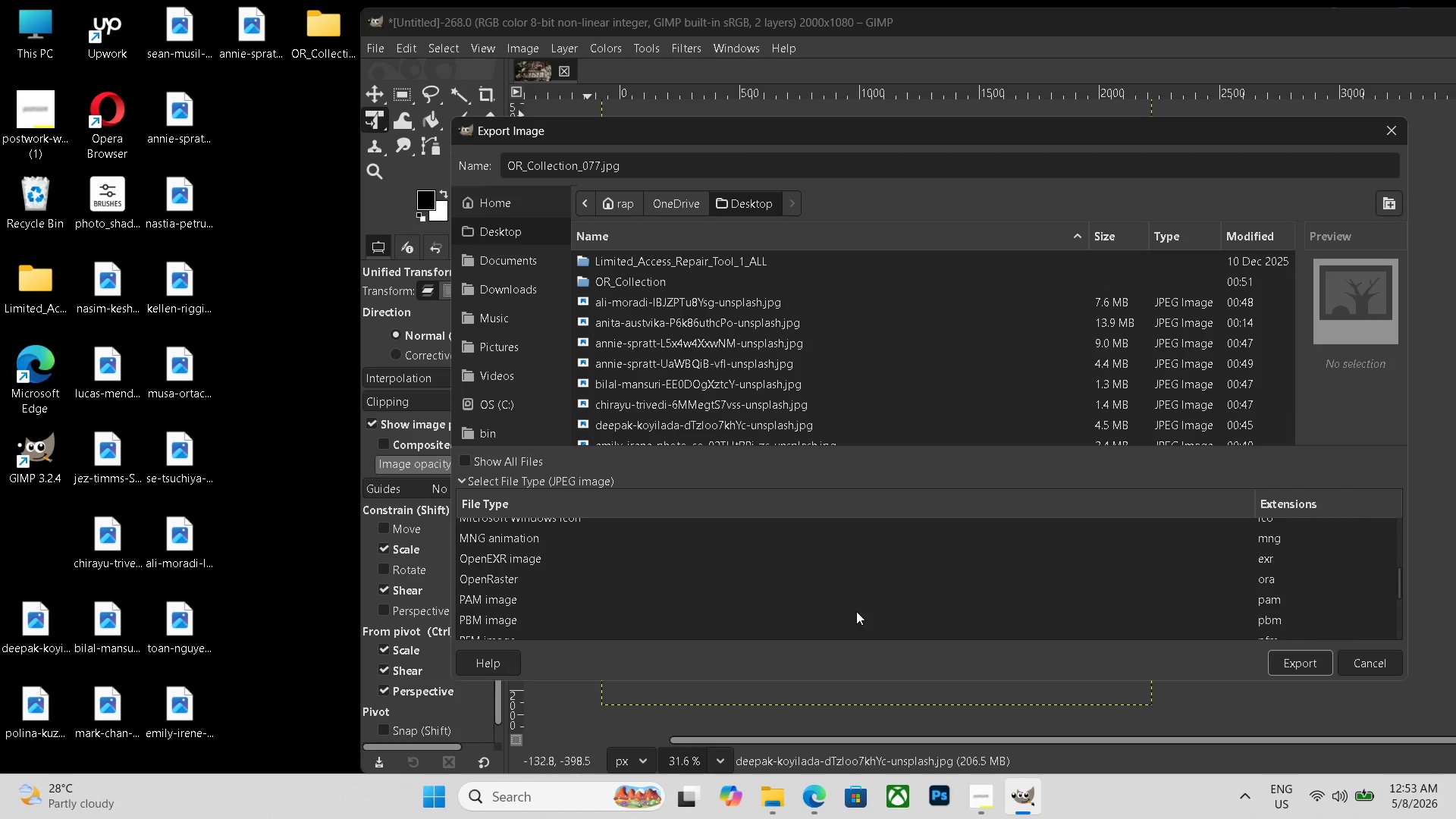 
scroll: coordinate [856, 611], scroll_direction: up, amount: 5.0
 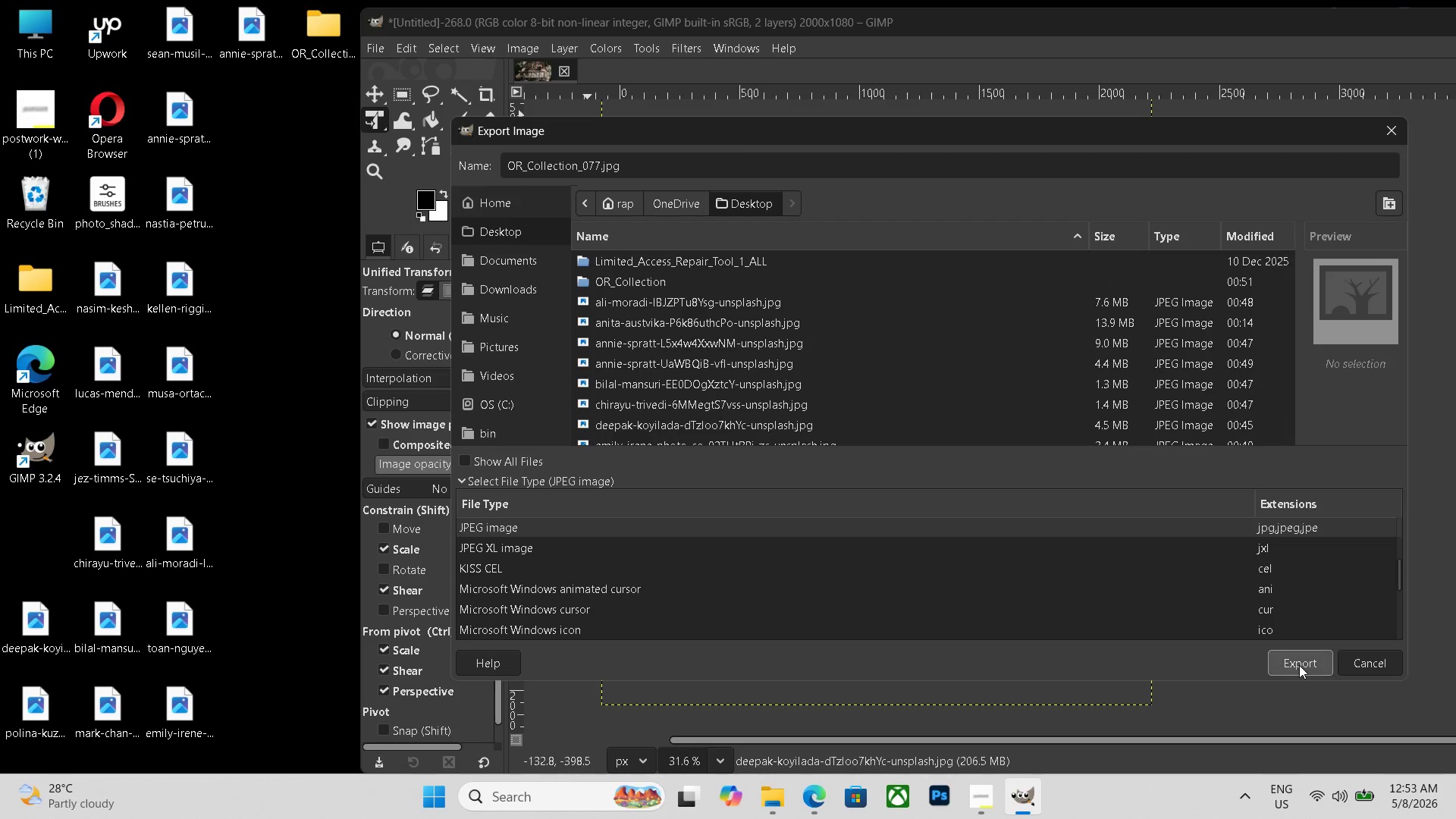 
left_click([1300, 665])
 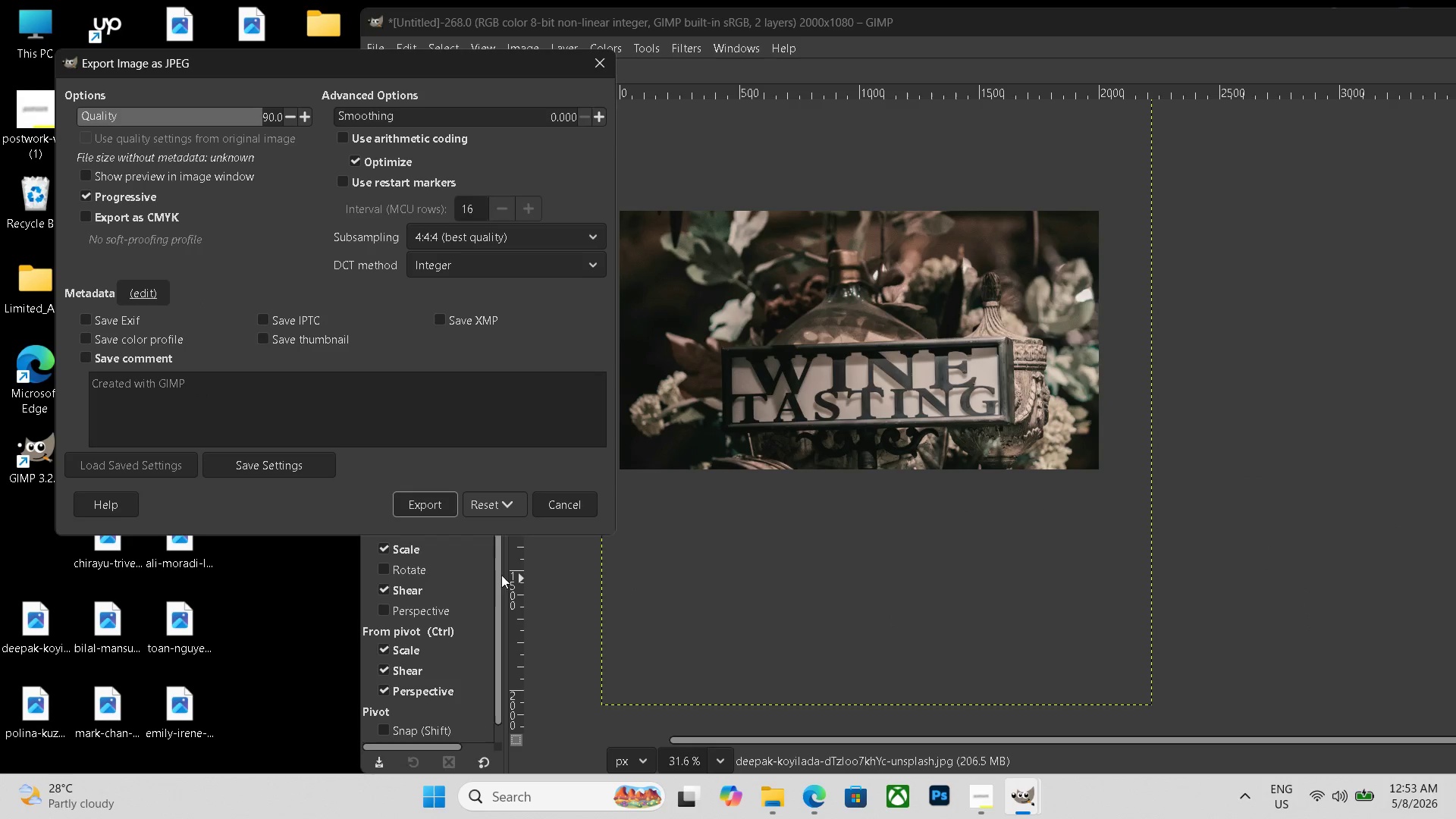 
left_click([439, 506])
 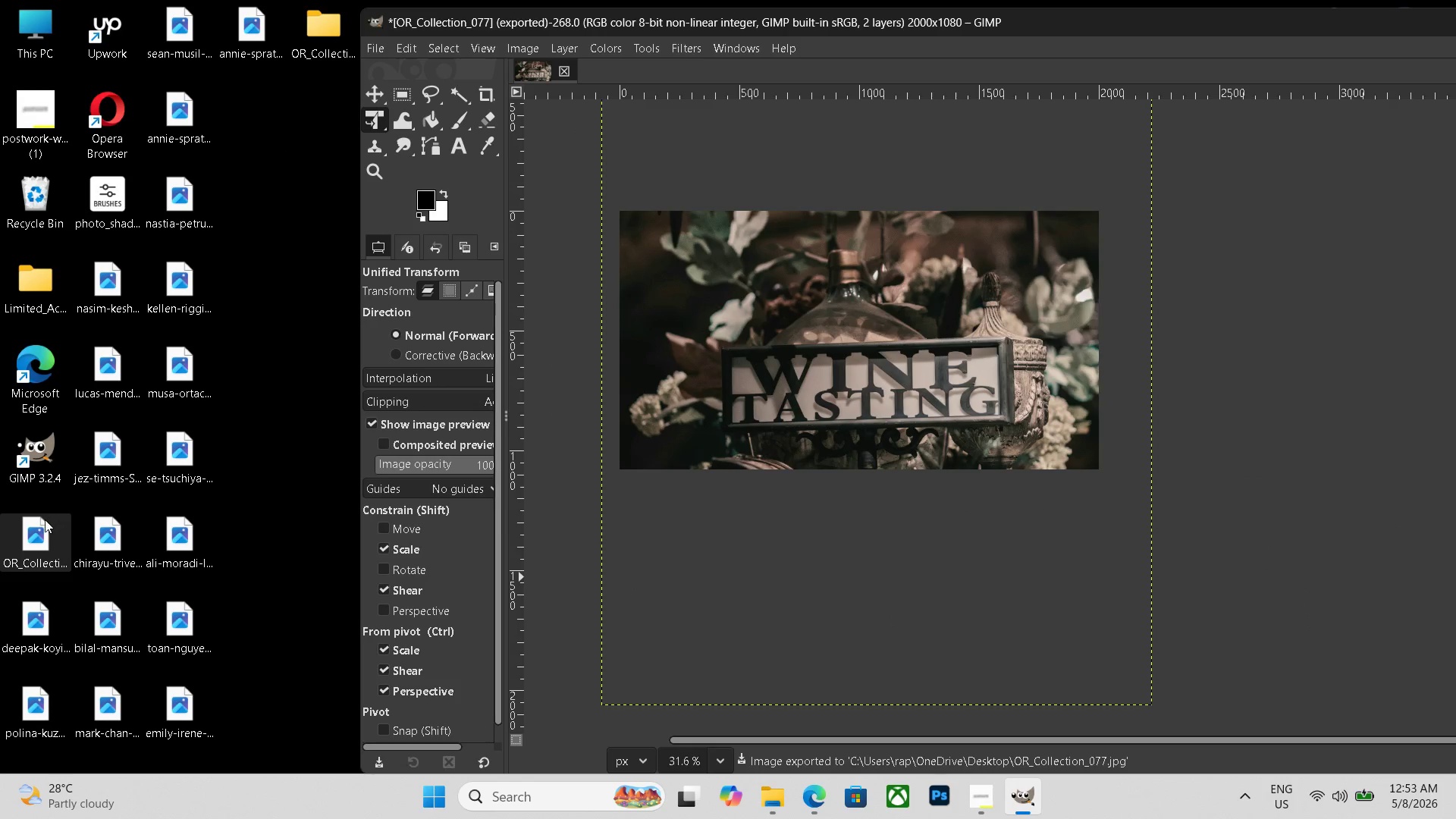 
left_click_drag(start_coordinate=[41, 530], to_coordinate=[313, 37])
 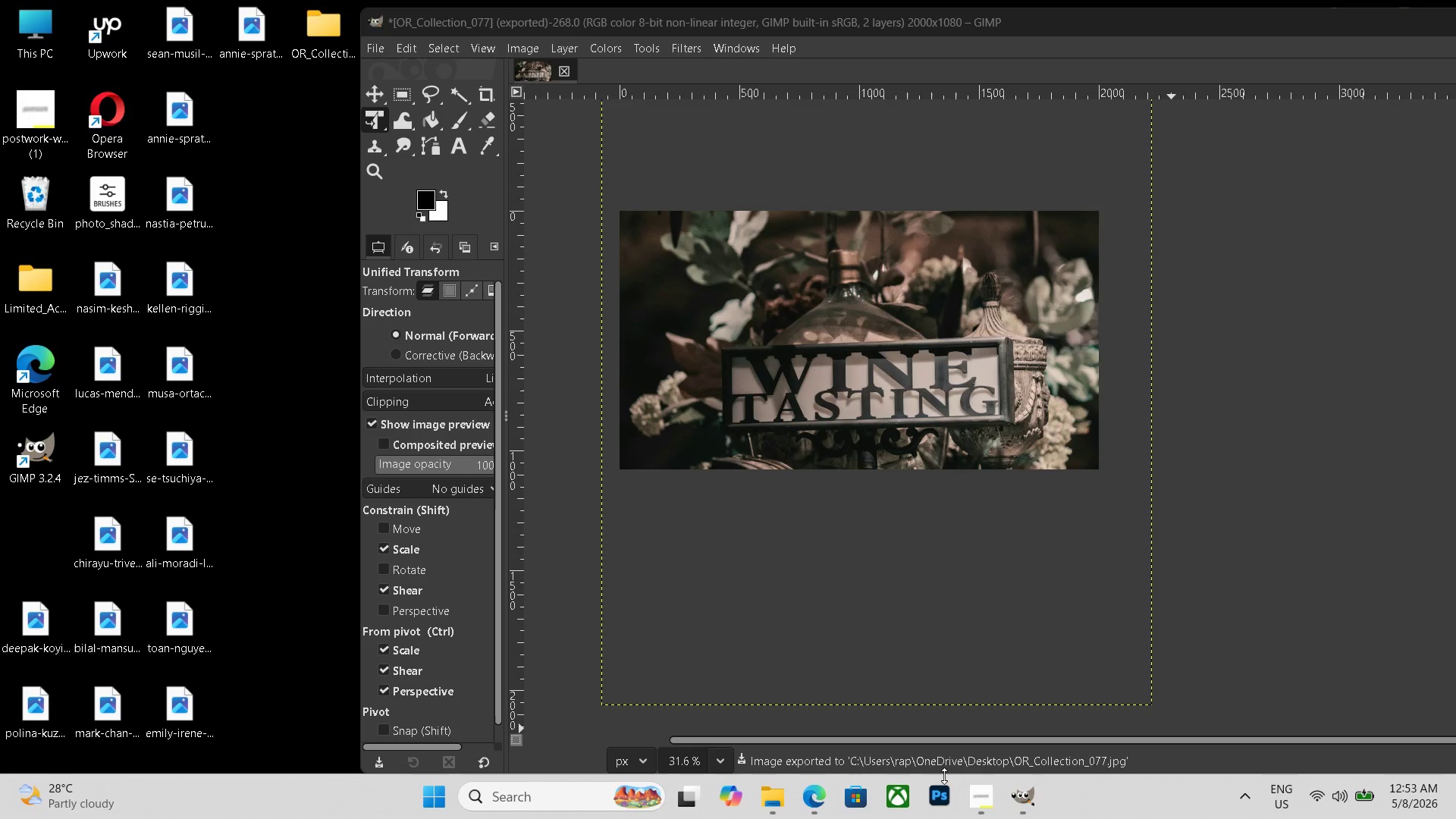 
left_click([992, 794])